 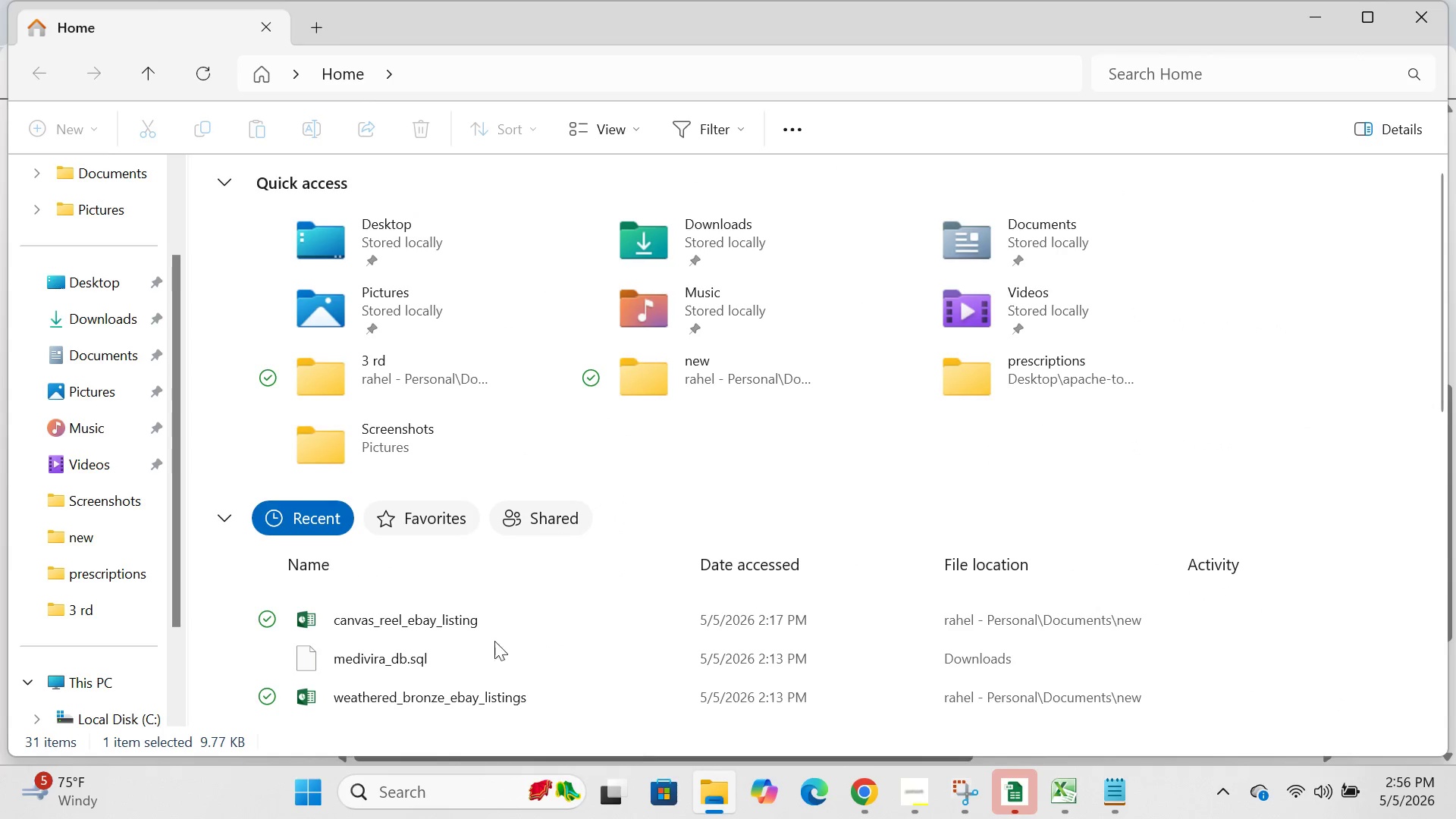 
mouse_move([435, 623])
 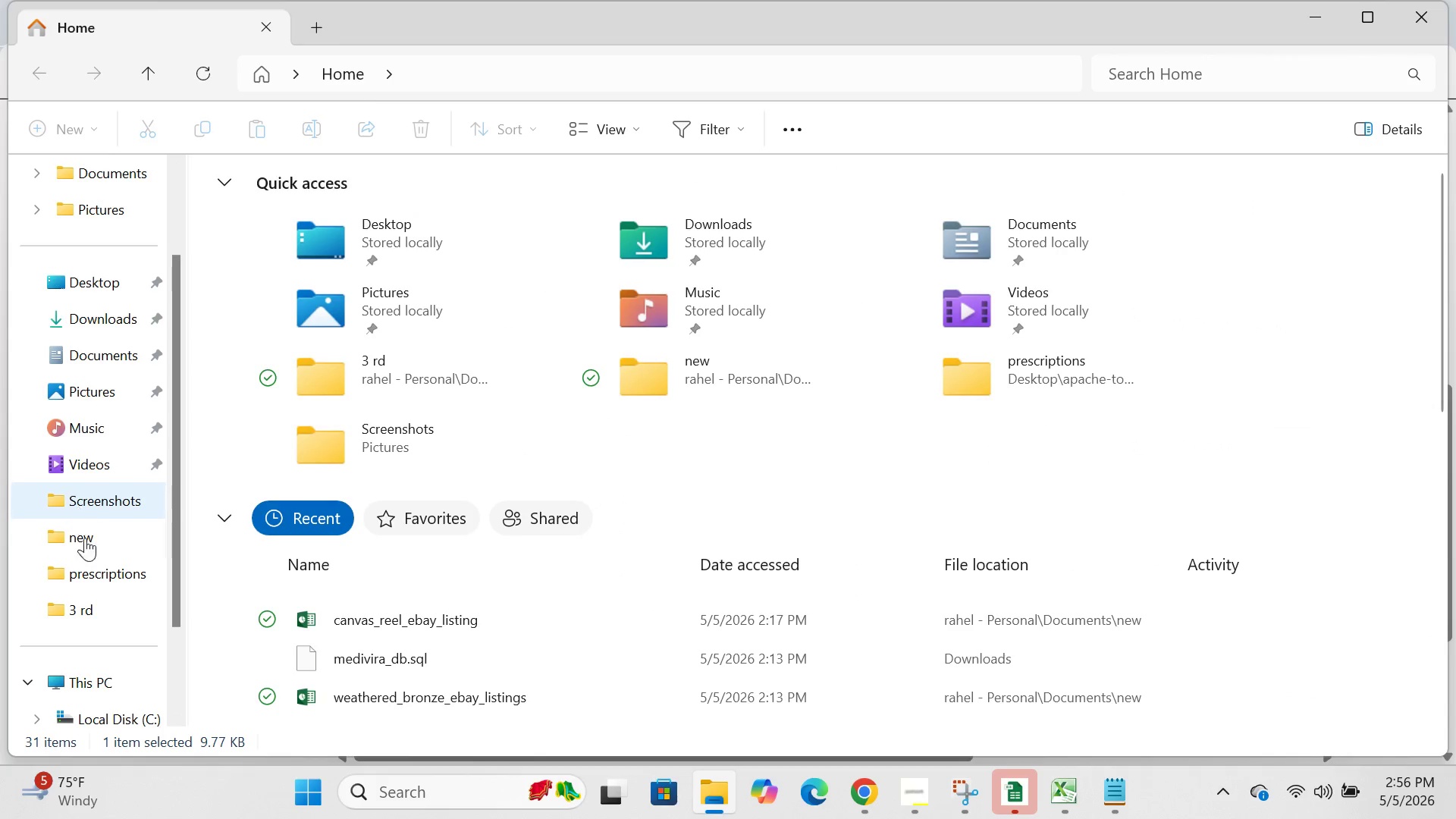 
double_click([86, 547])
 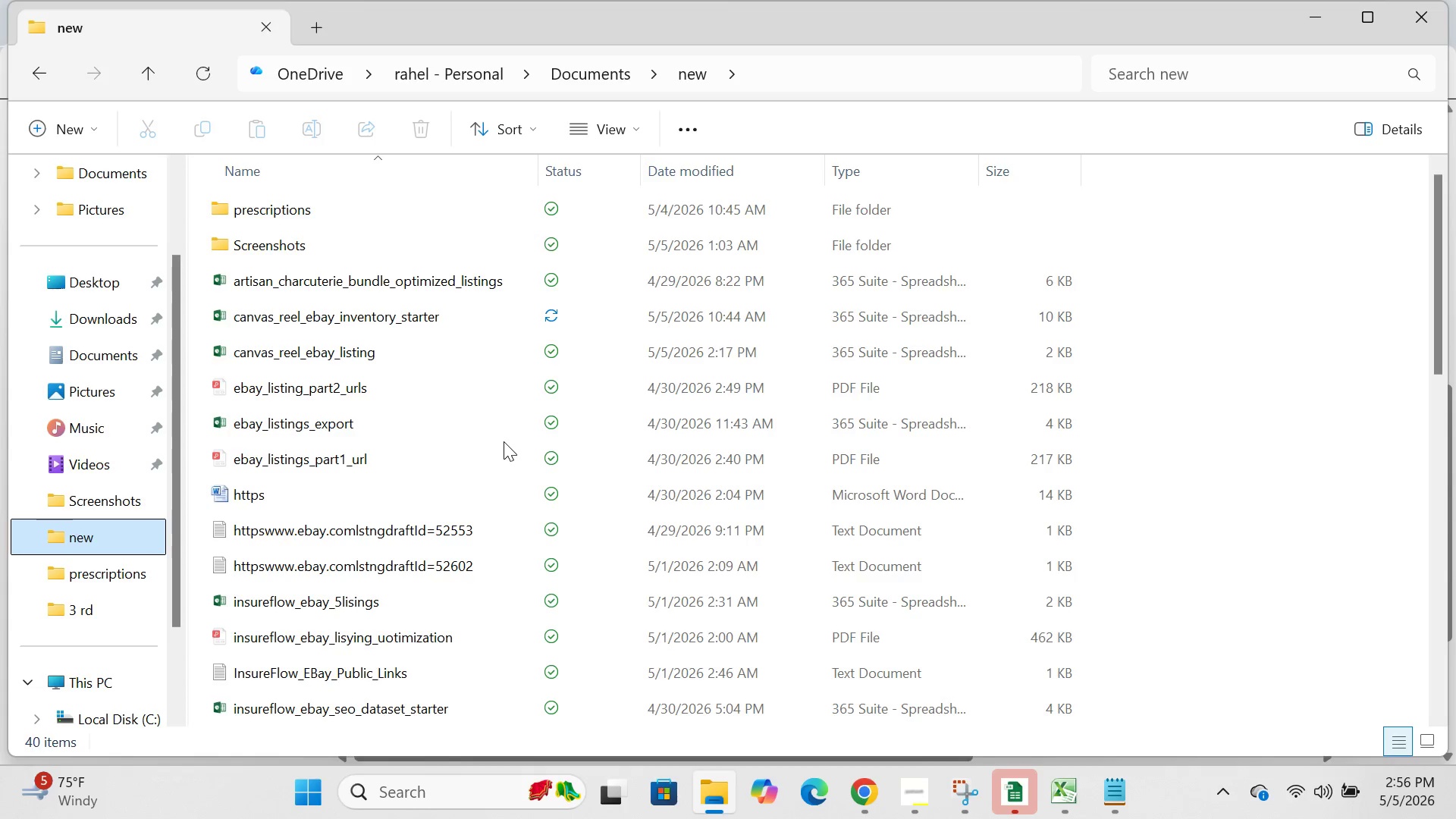 
left_click([442, 350])
 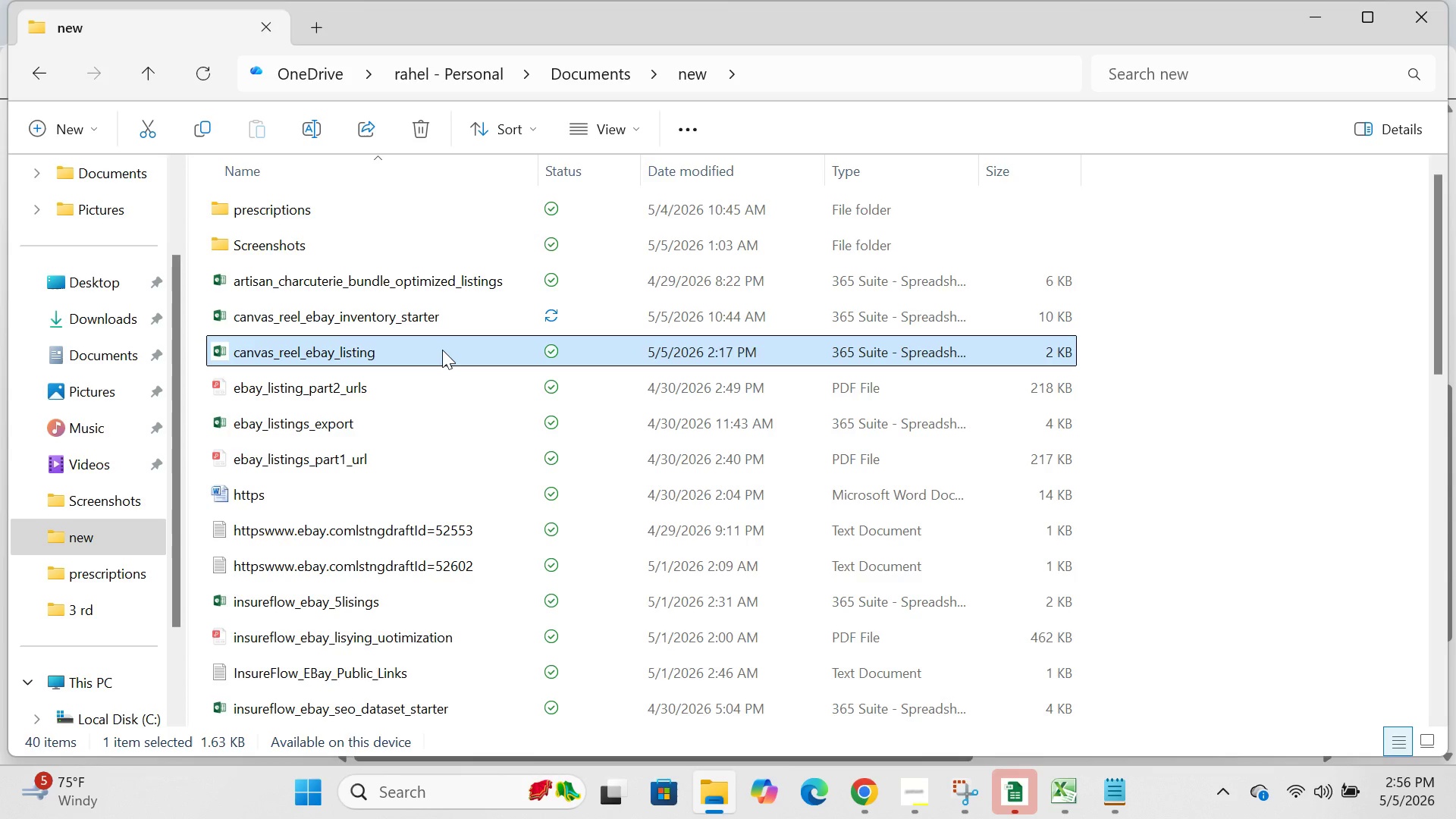 
right_click([442, 350])
 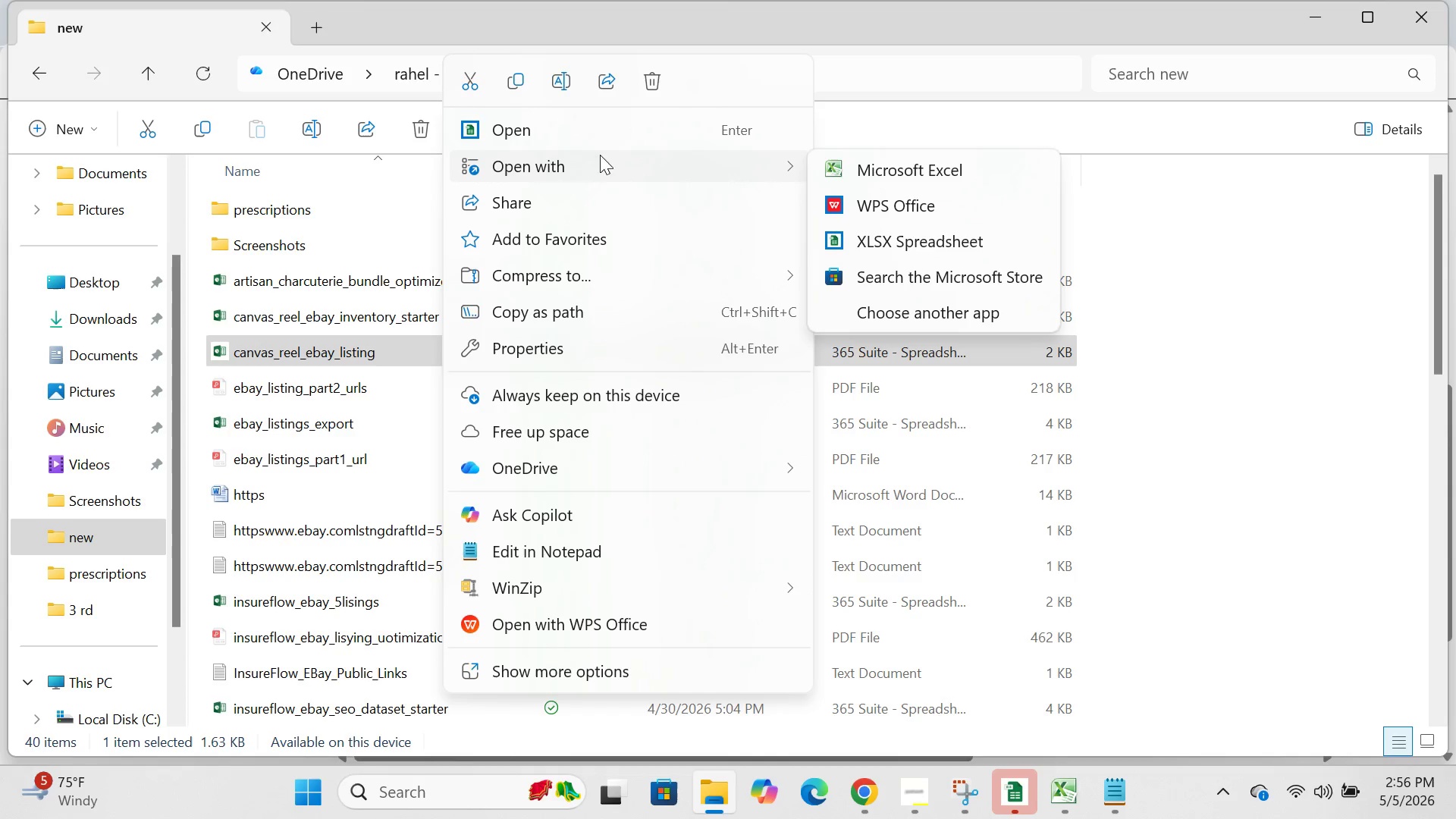 
left_click([871, 174])
 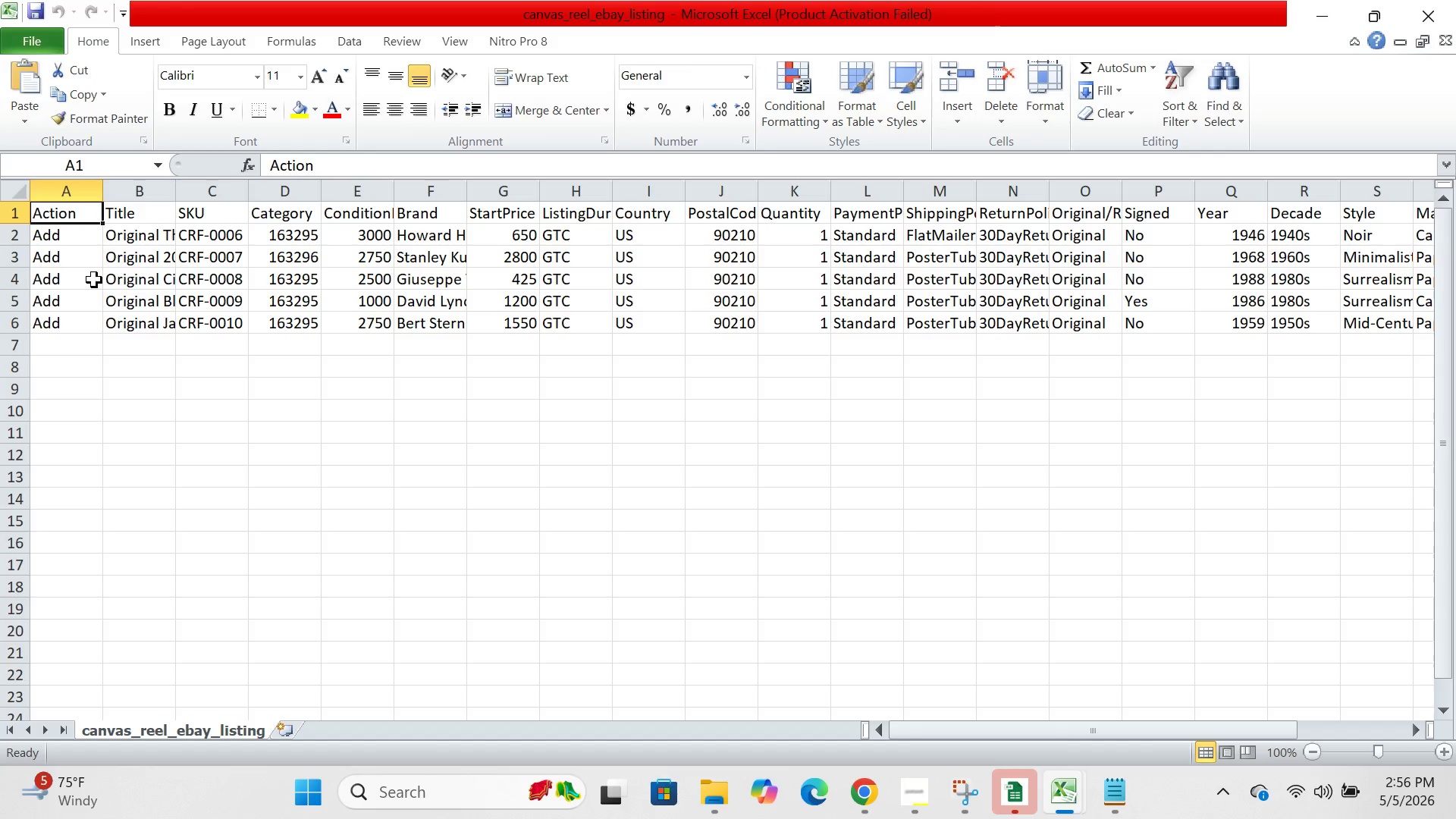 
wait(6.19)
 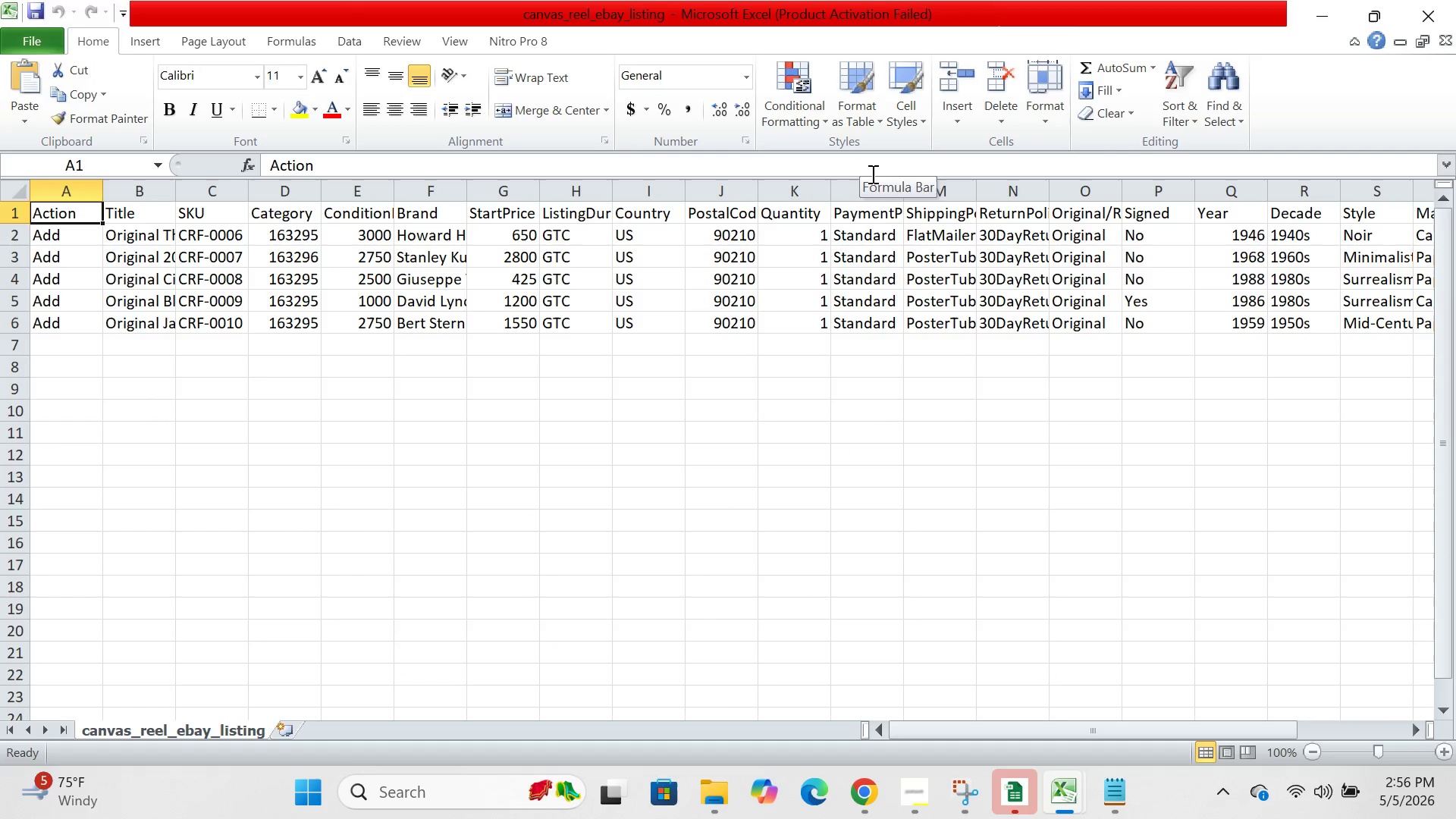 
left_click([59, 233])
 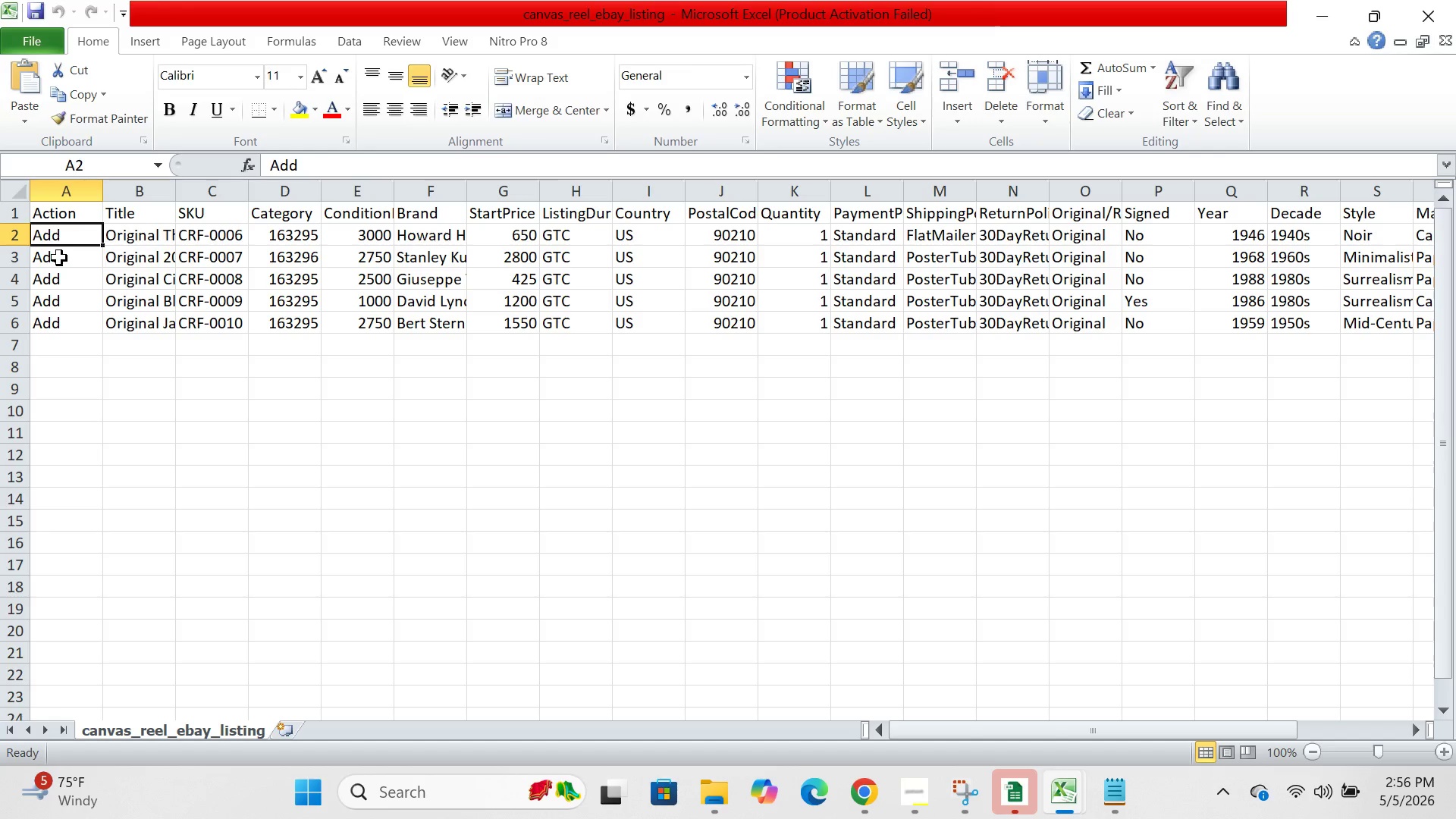 
left_click([59, 258])
 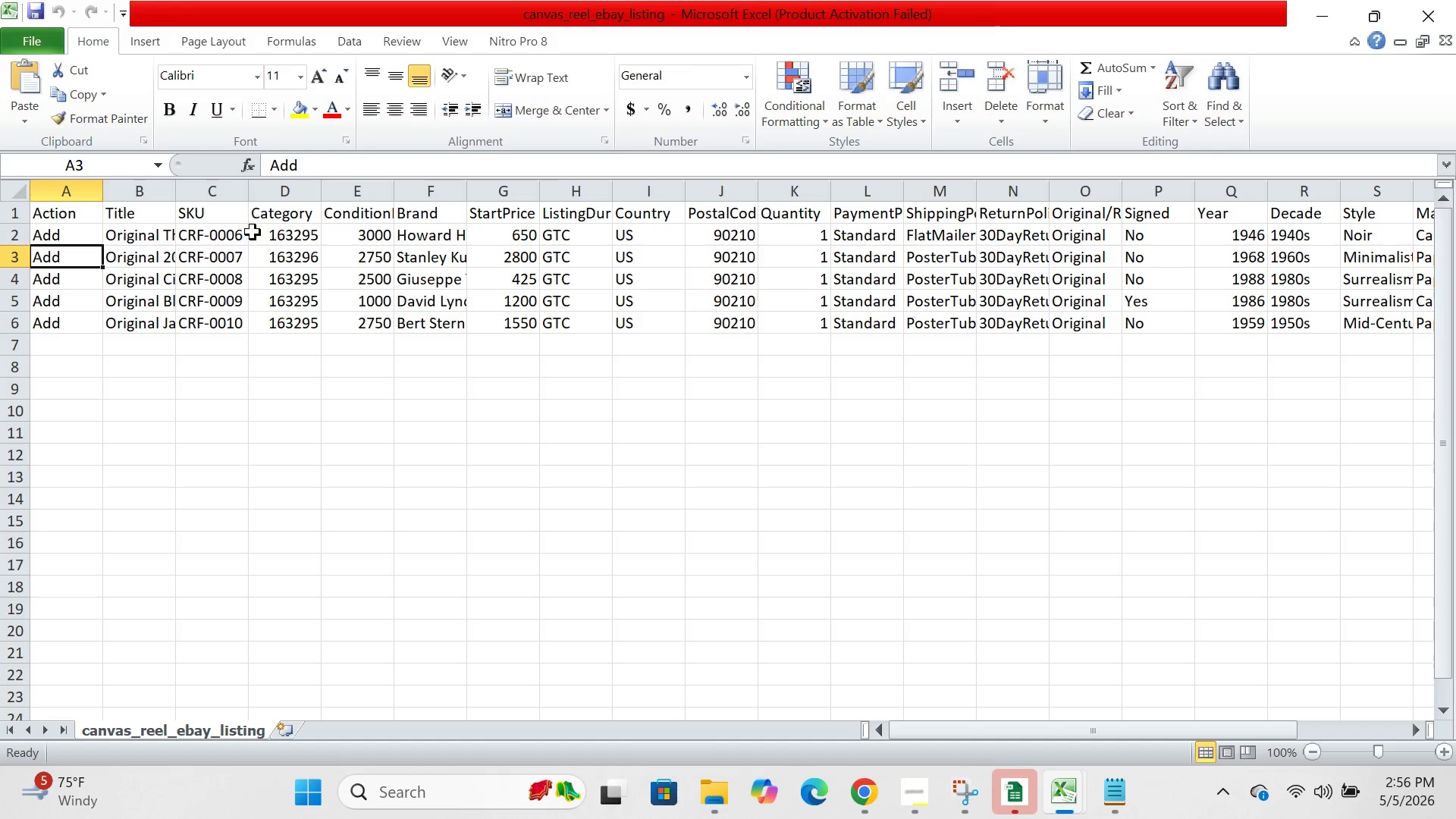 
left_click([230, 239])
 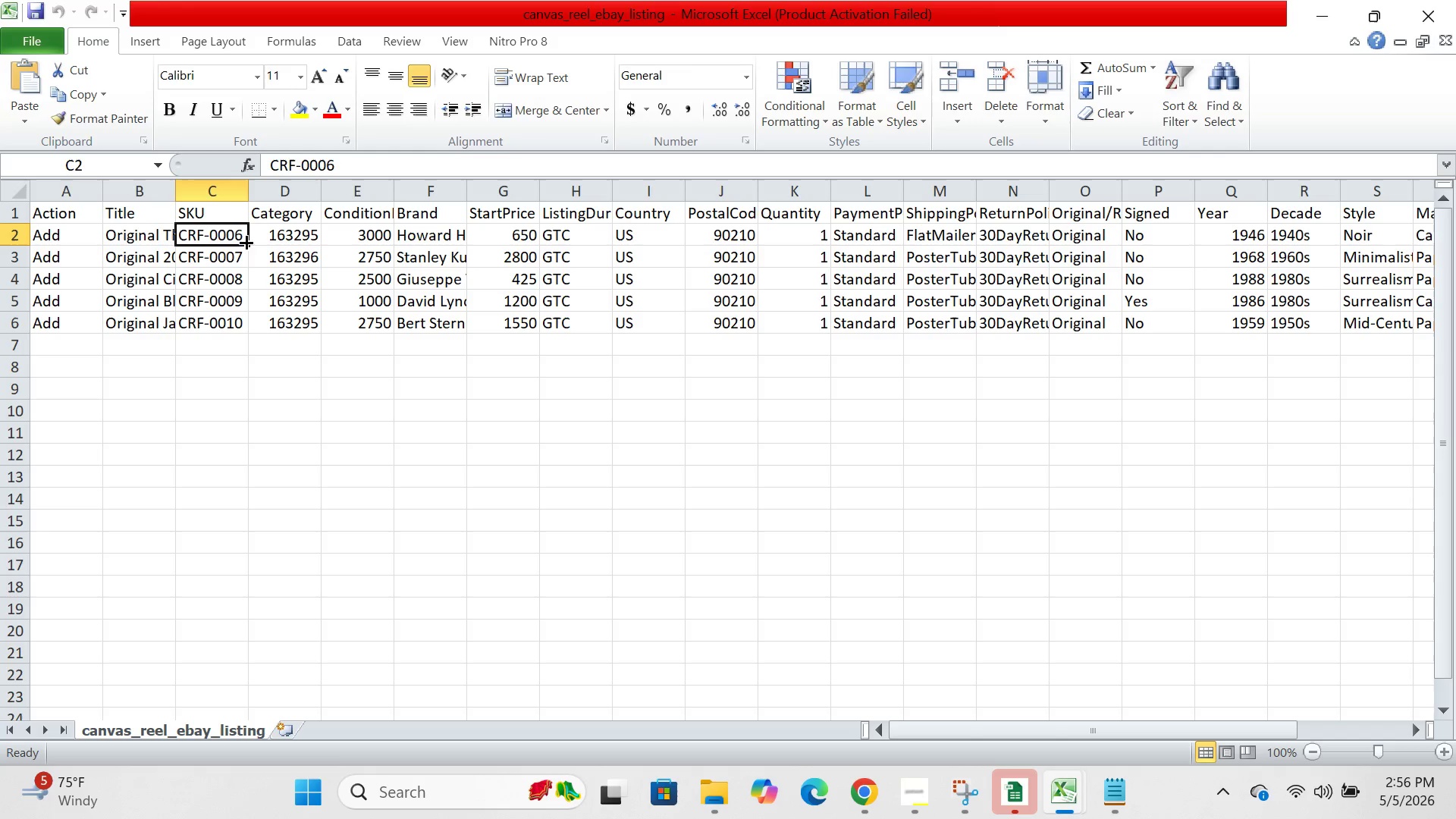 
left_click([293, 230])
 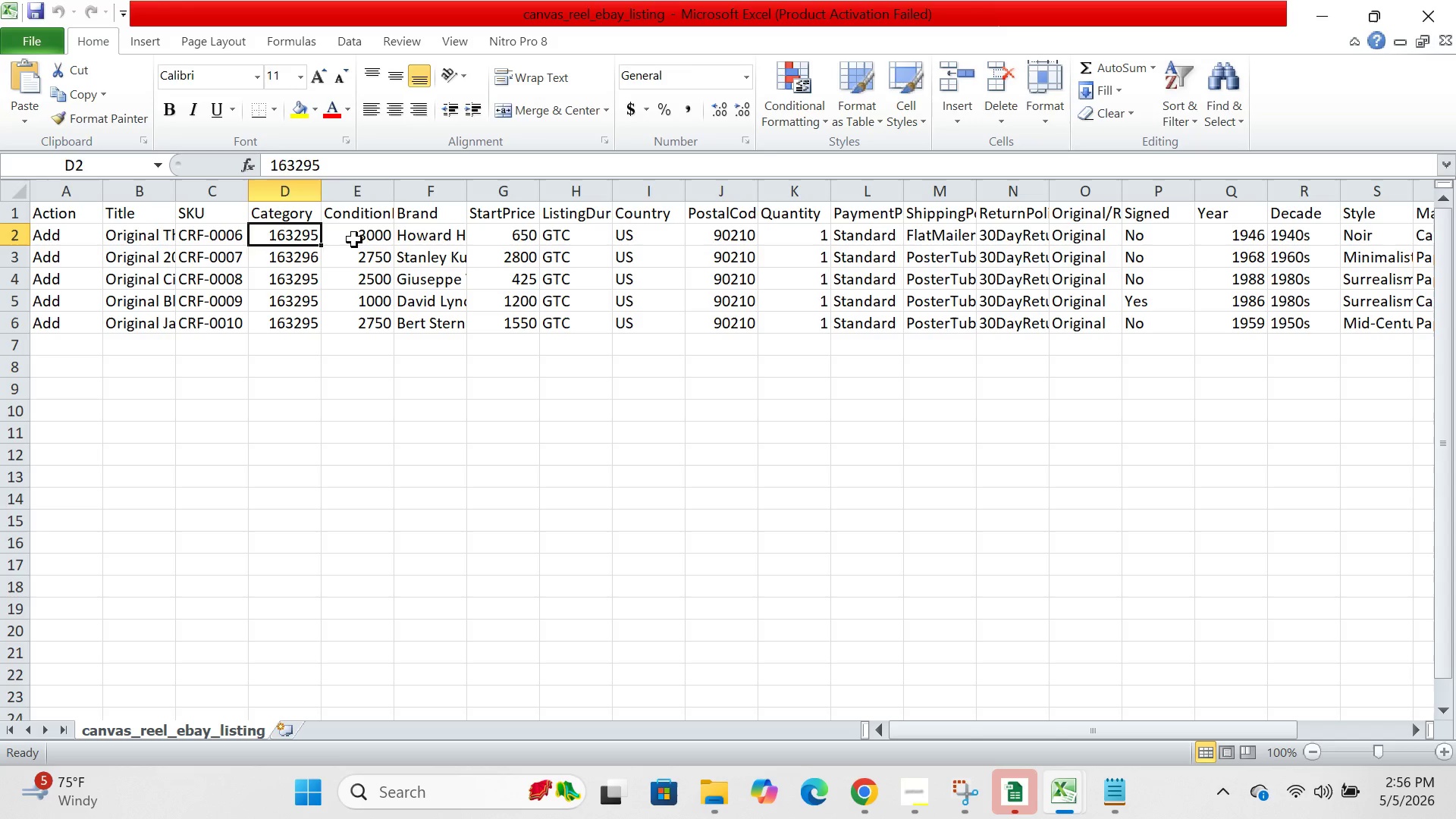 
left_click([354, 240])
 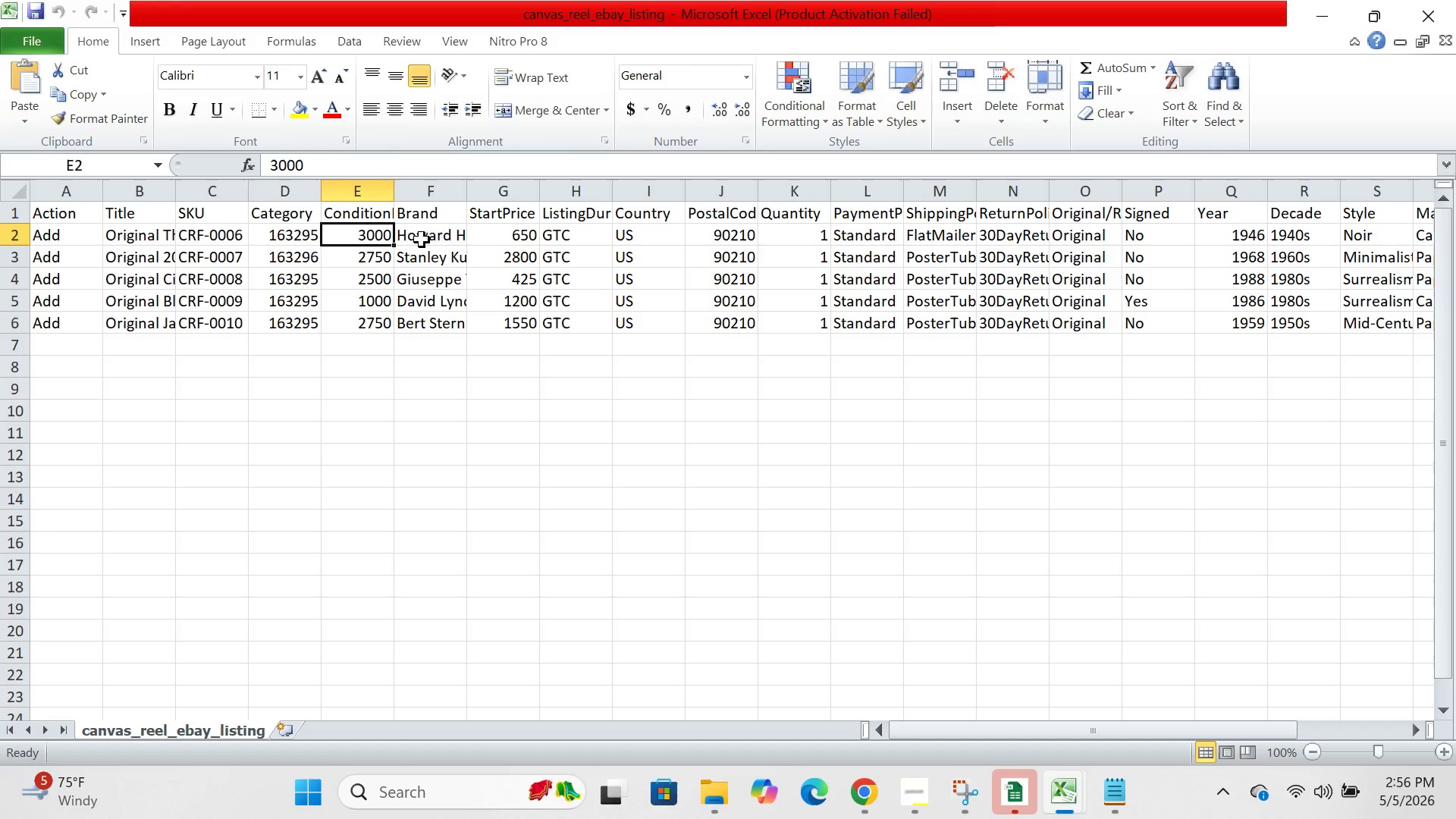 
left_click([434, 232])
 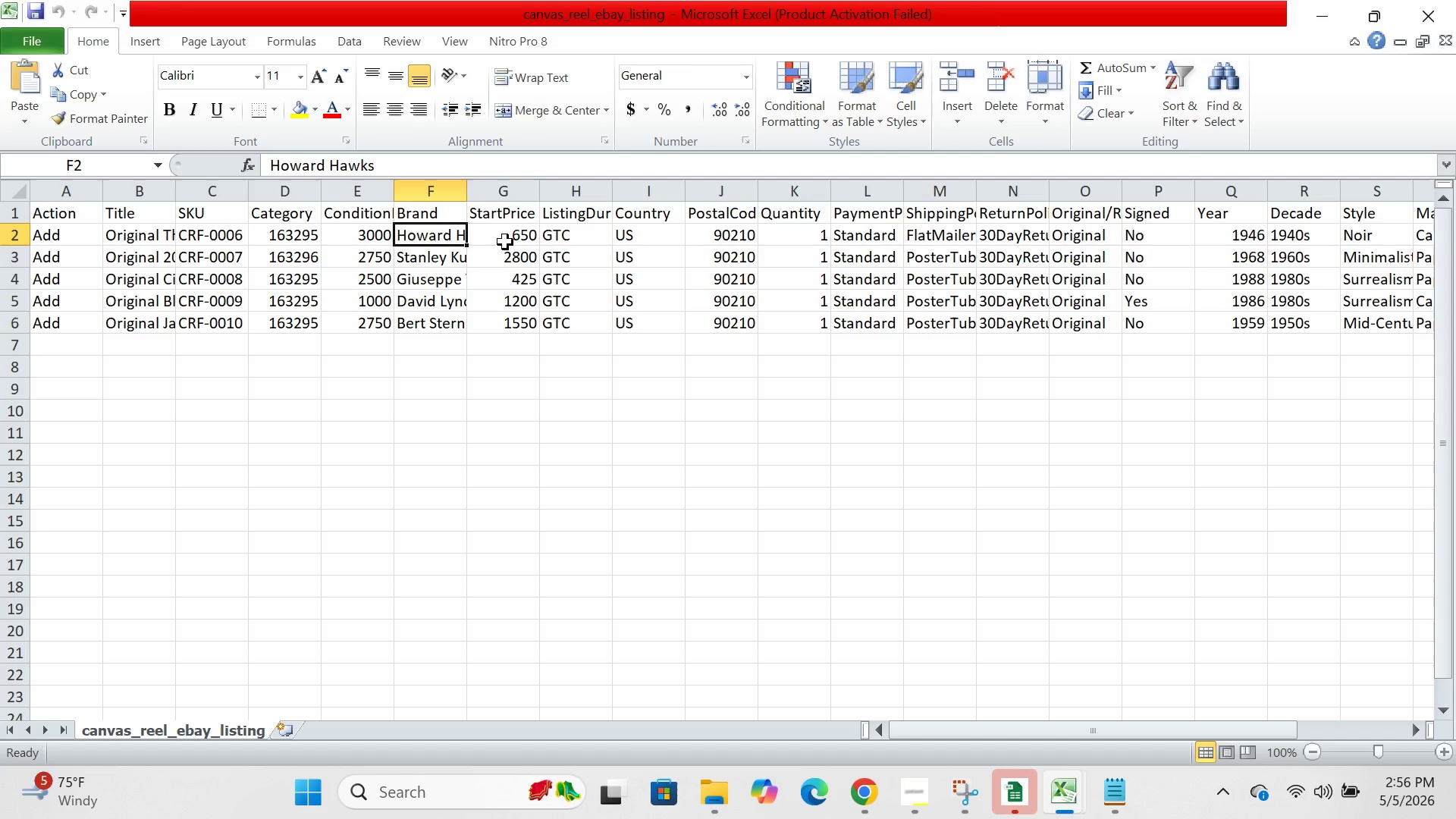 
left_click([505, 242])
 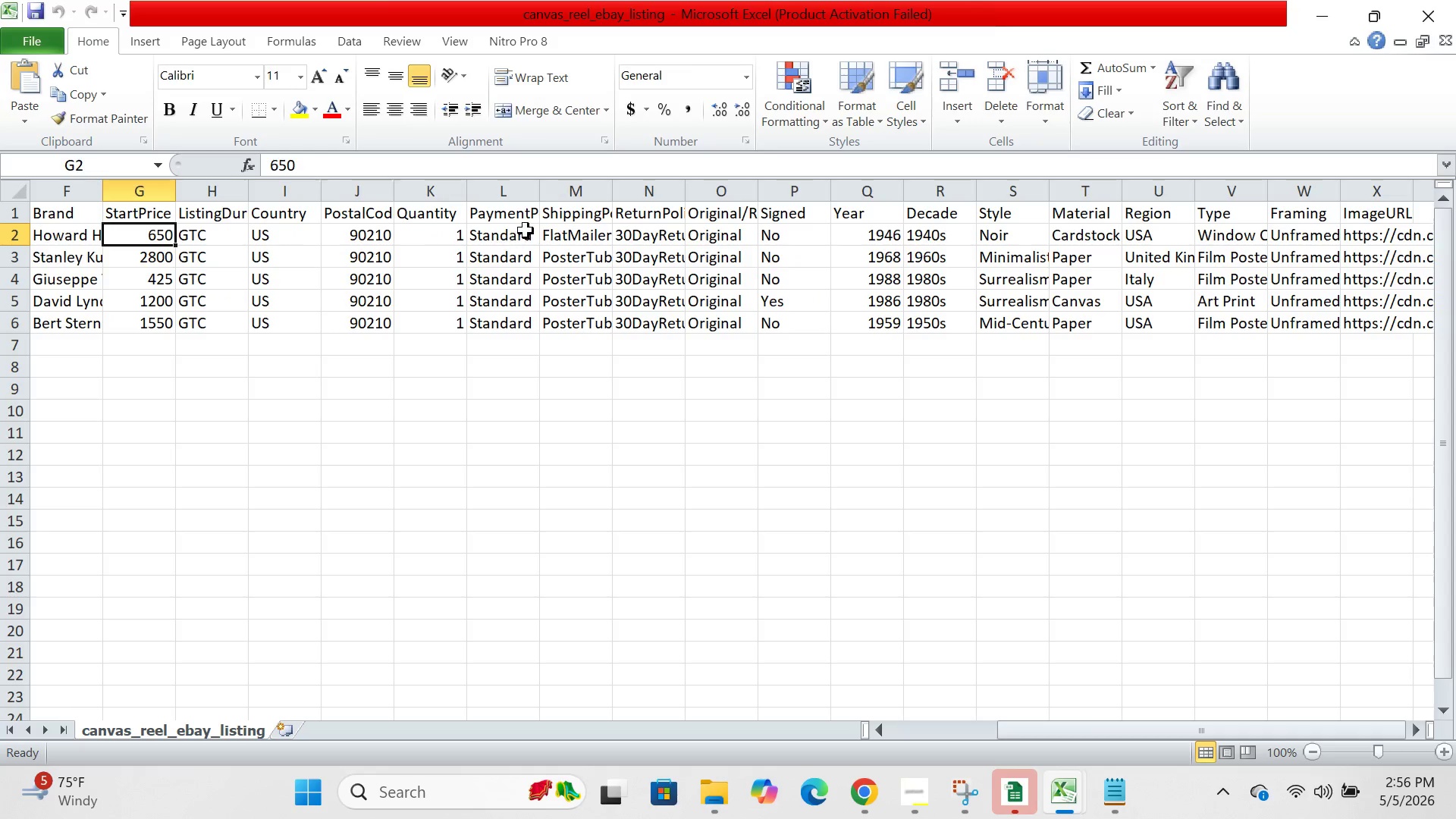 
left_click([357, 239])
 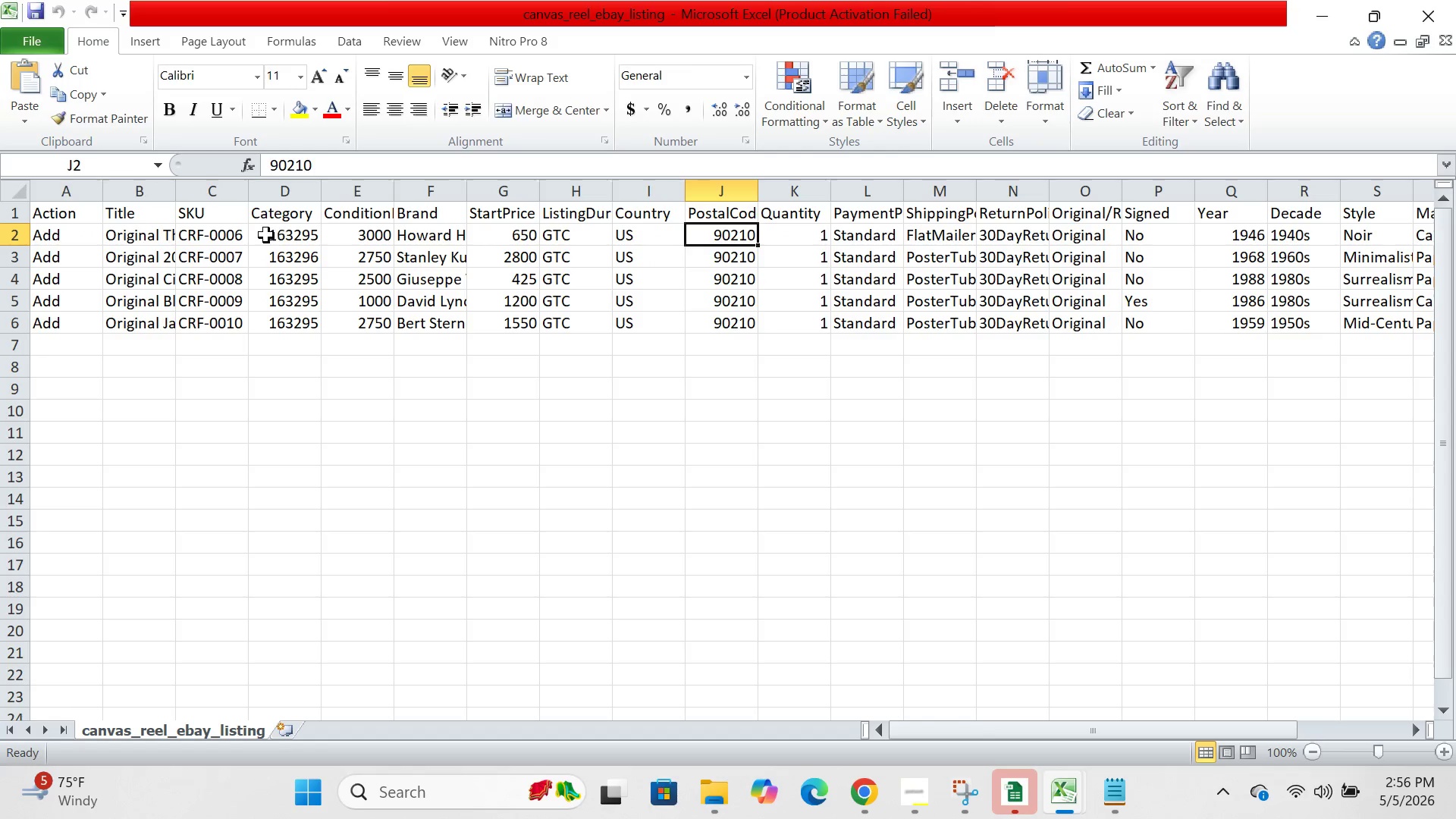 
left_click([262, 235])
 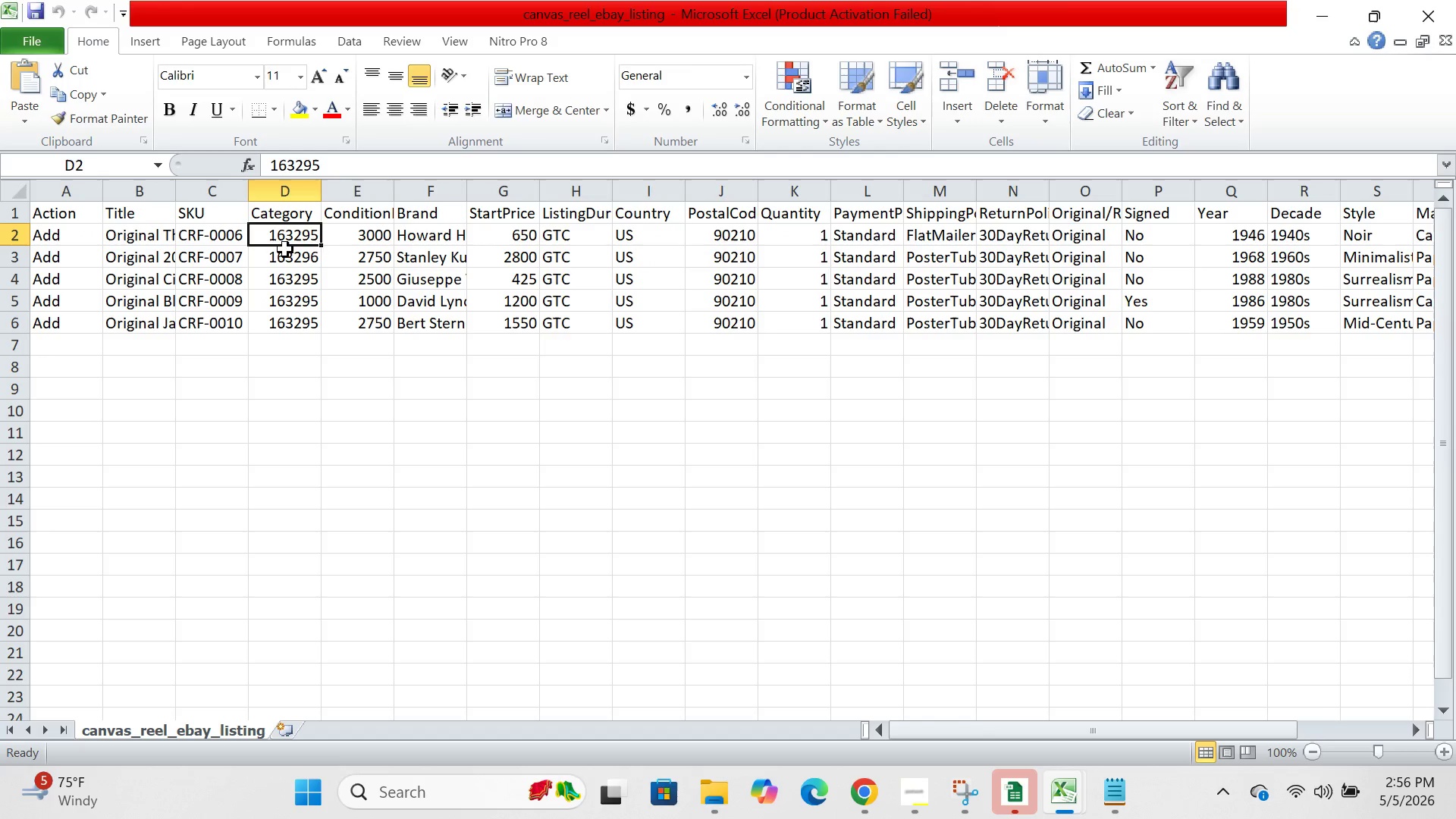 
left_click([286, 249])
 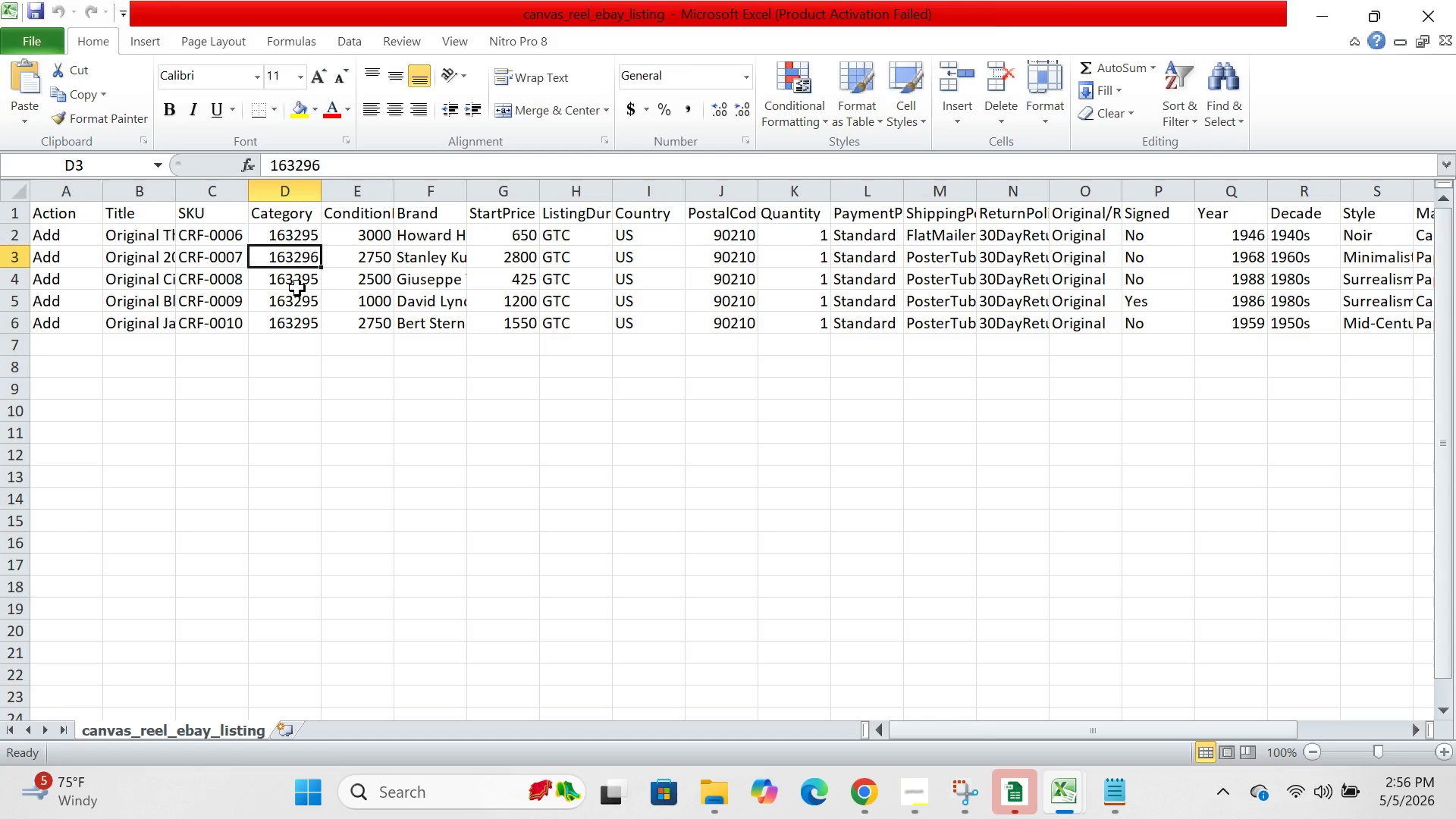 
left_click([297, 288])
 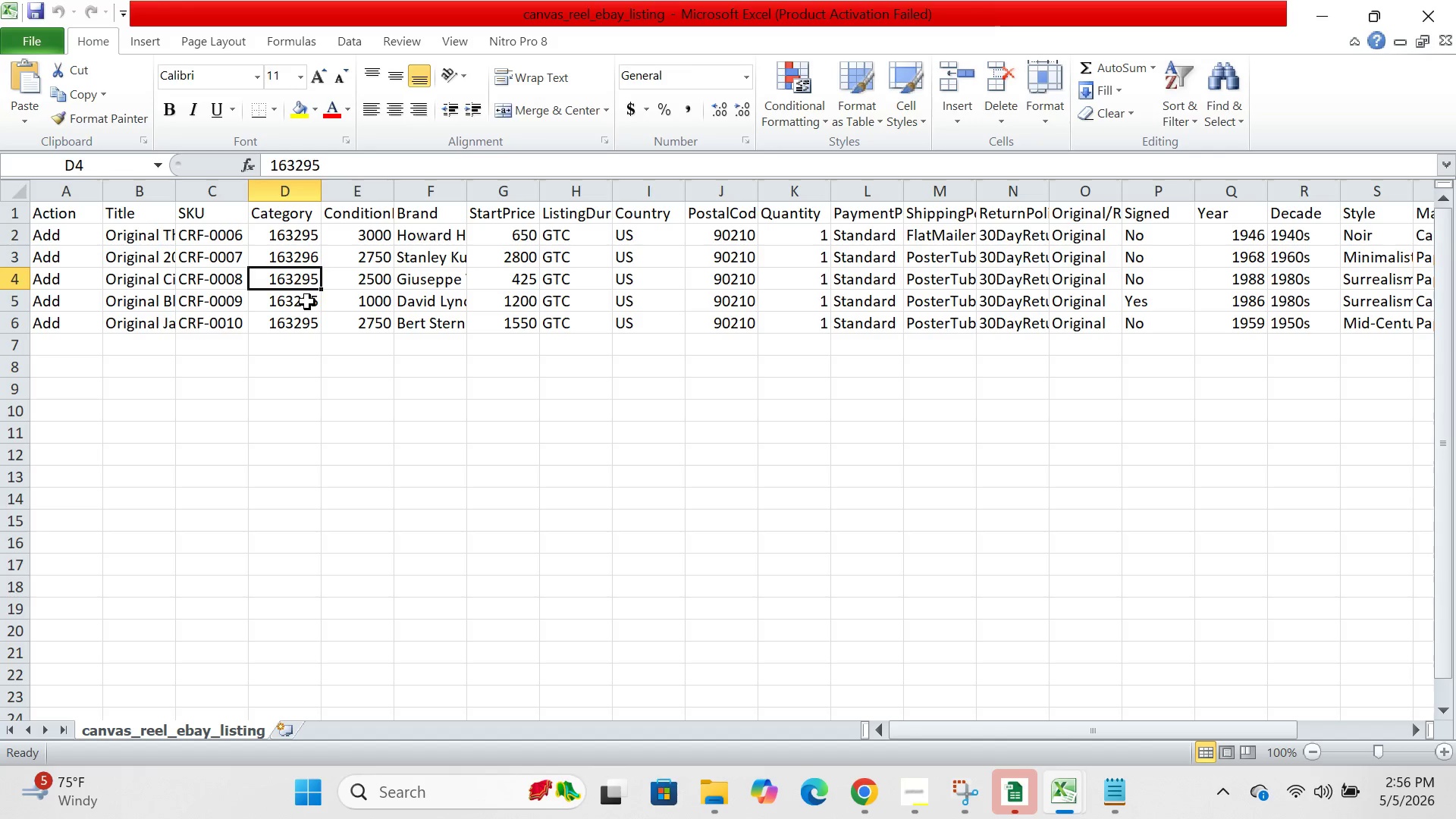 
left_click([307, 302])
 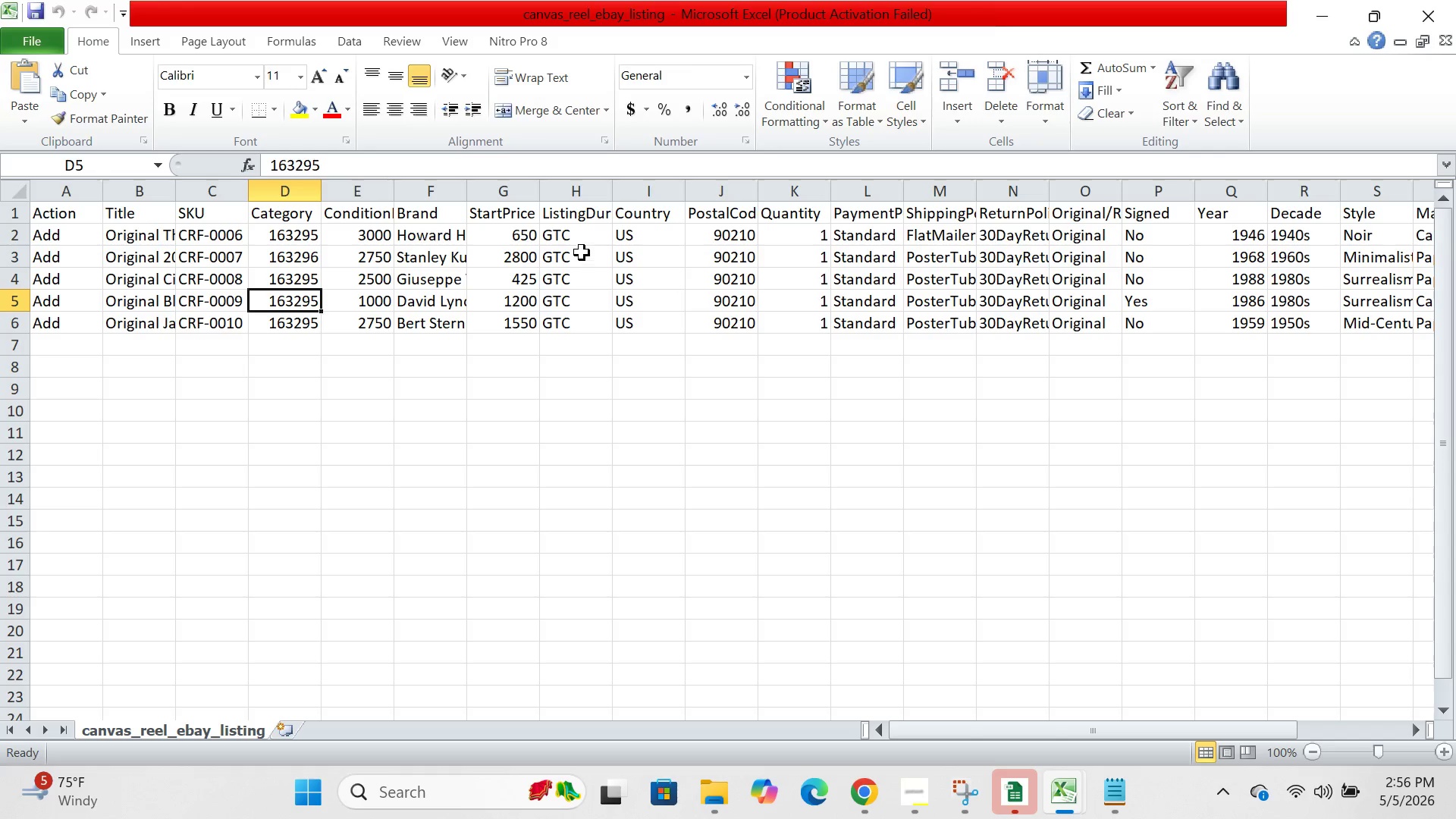 
left_click([529, 232])
 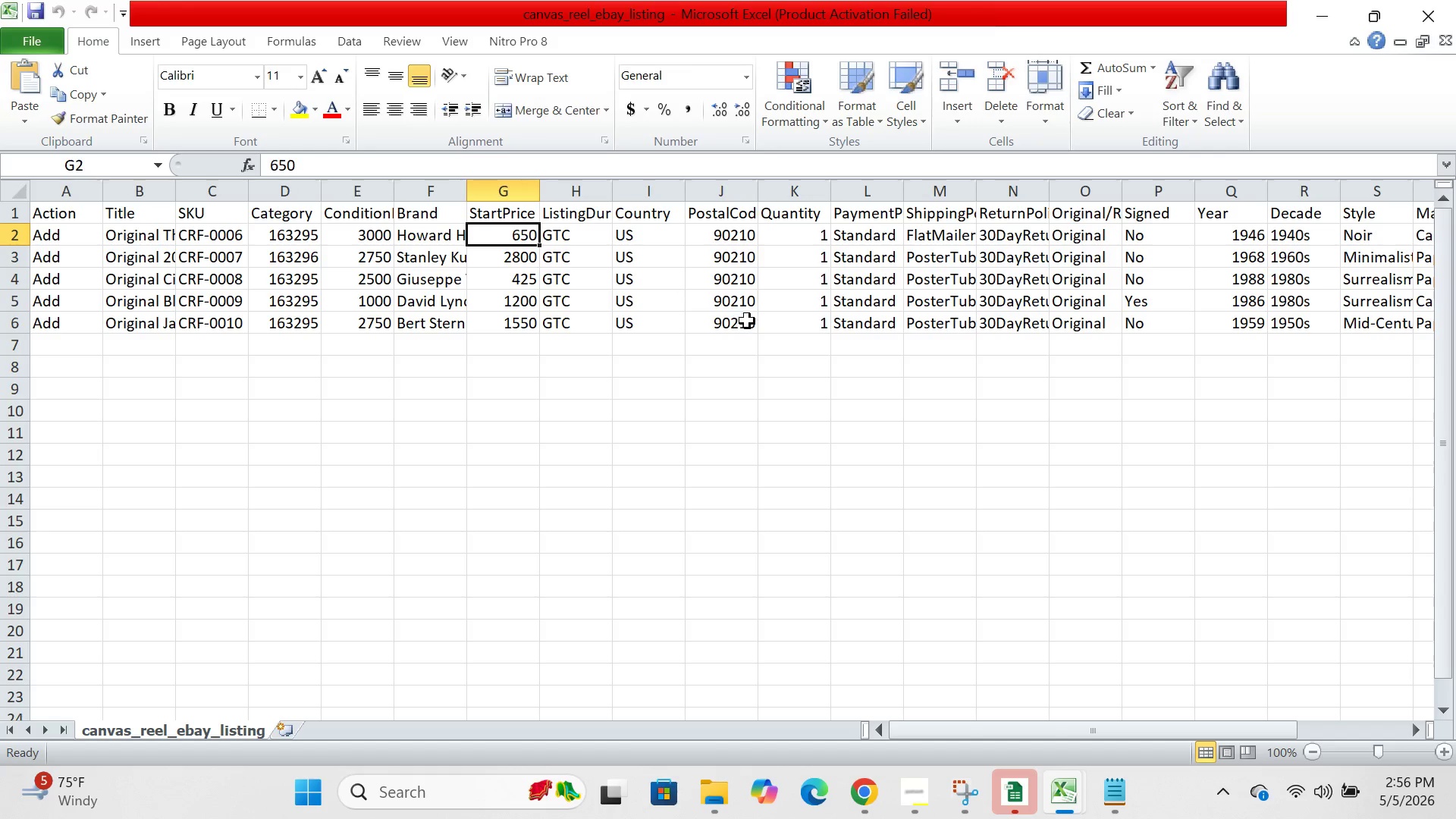 
left_click([747, 322])
 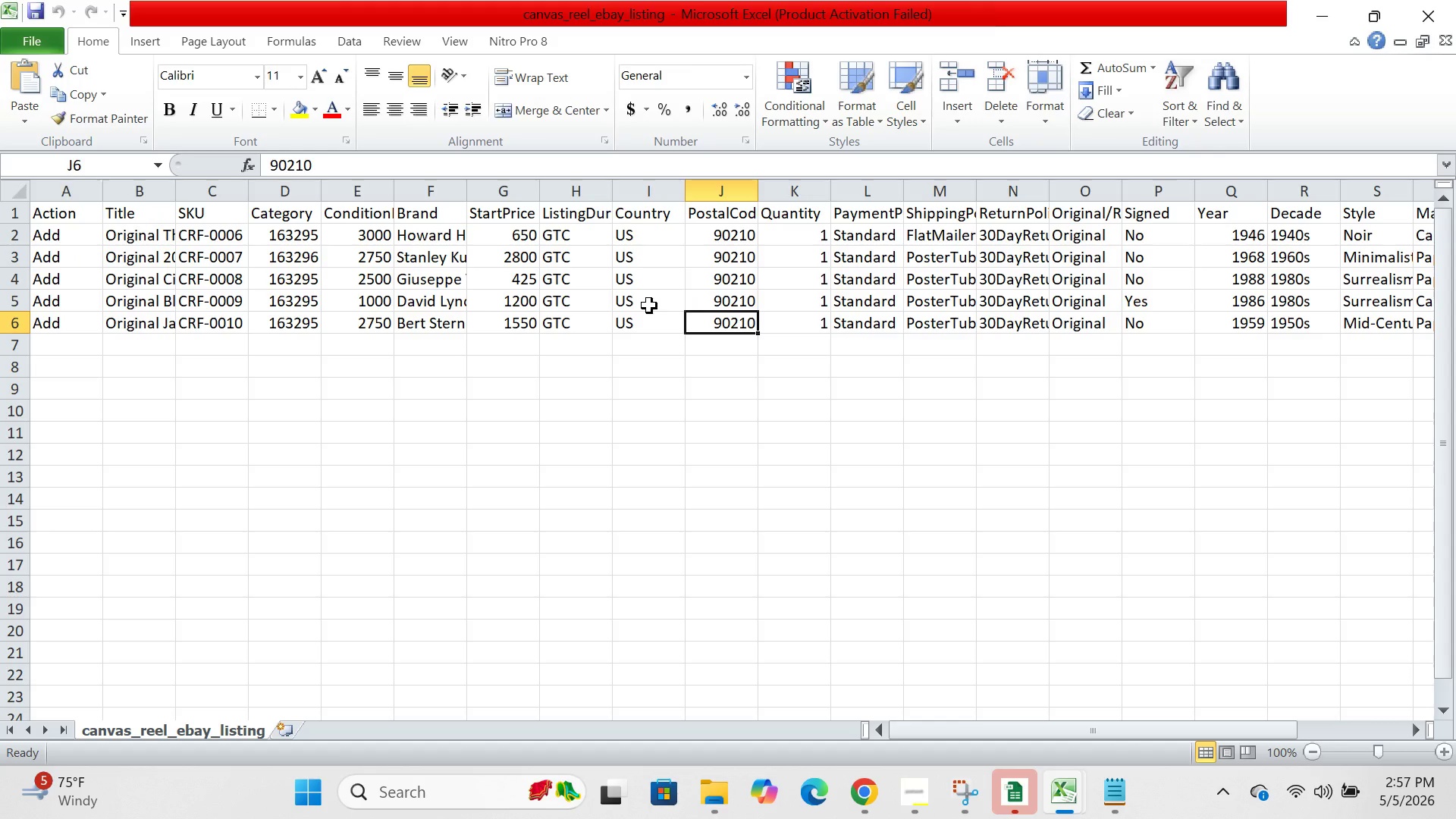 
wait(13.02)
 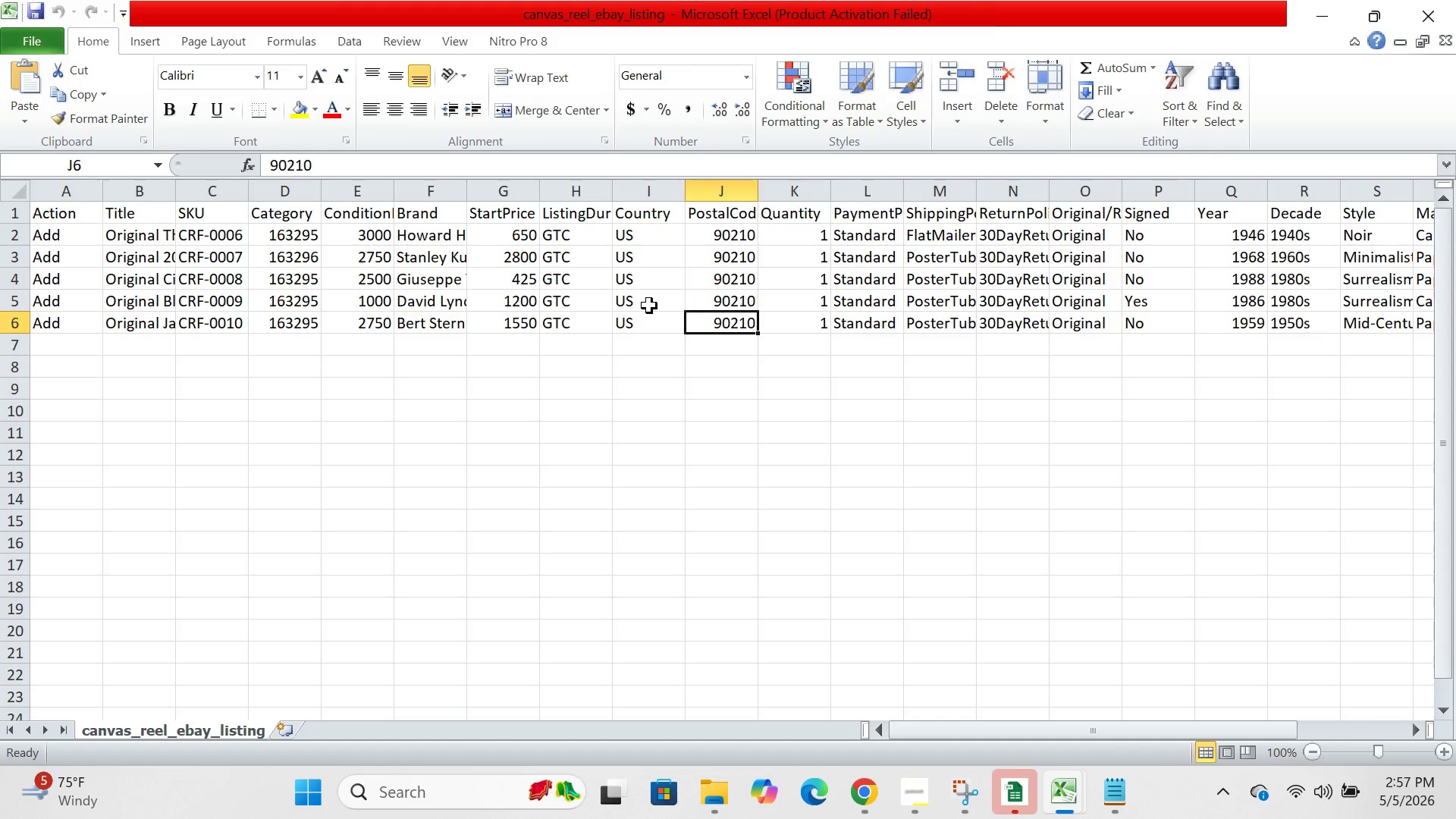 
left_click([288, 262])
 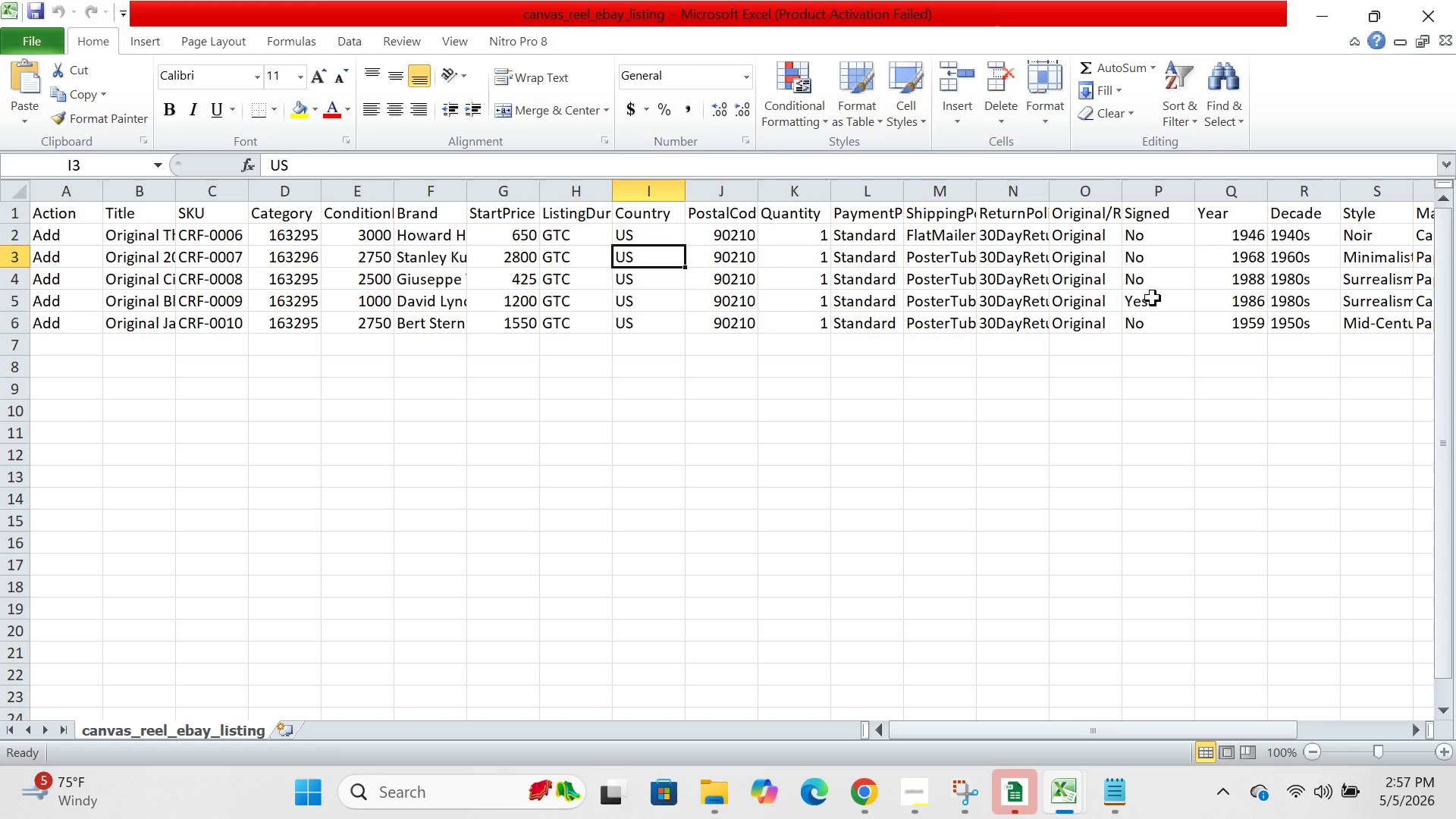 
wait(46.14)
 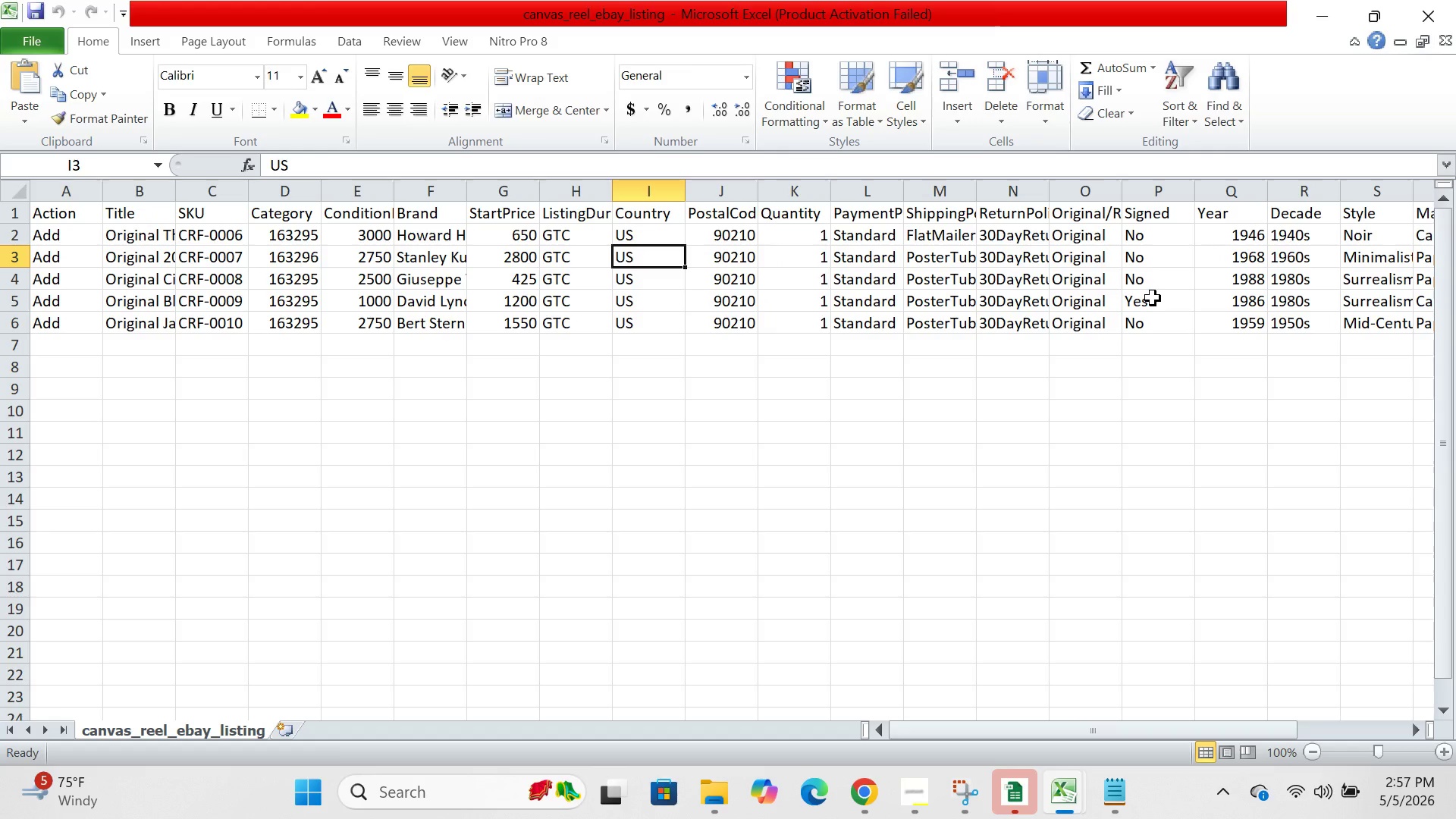 
left_click([1072, 783])
 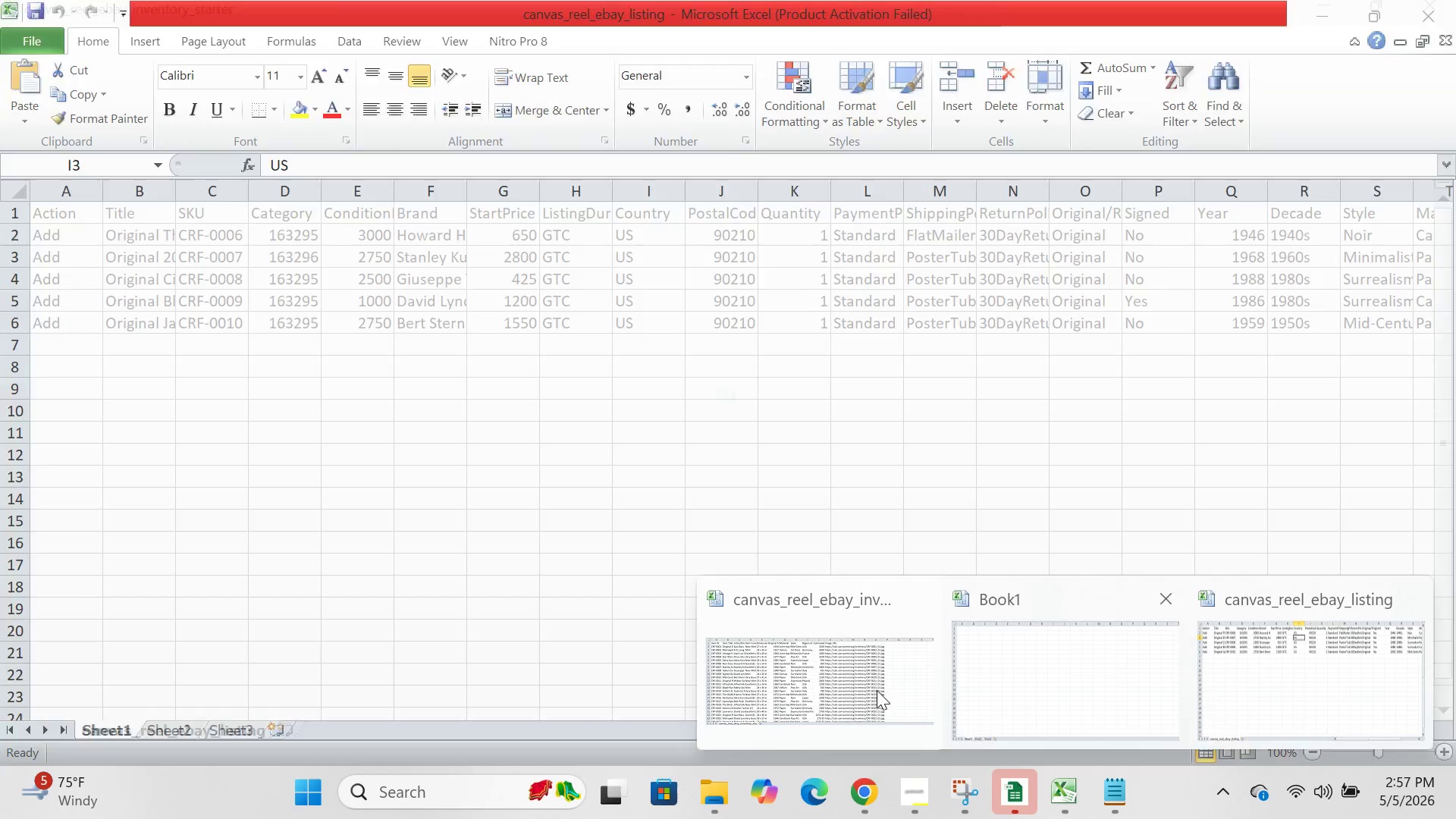 
left_click([843, 693])
 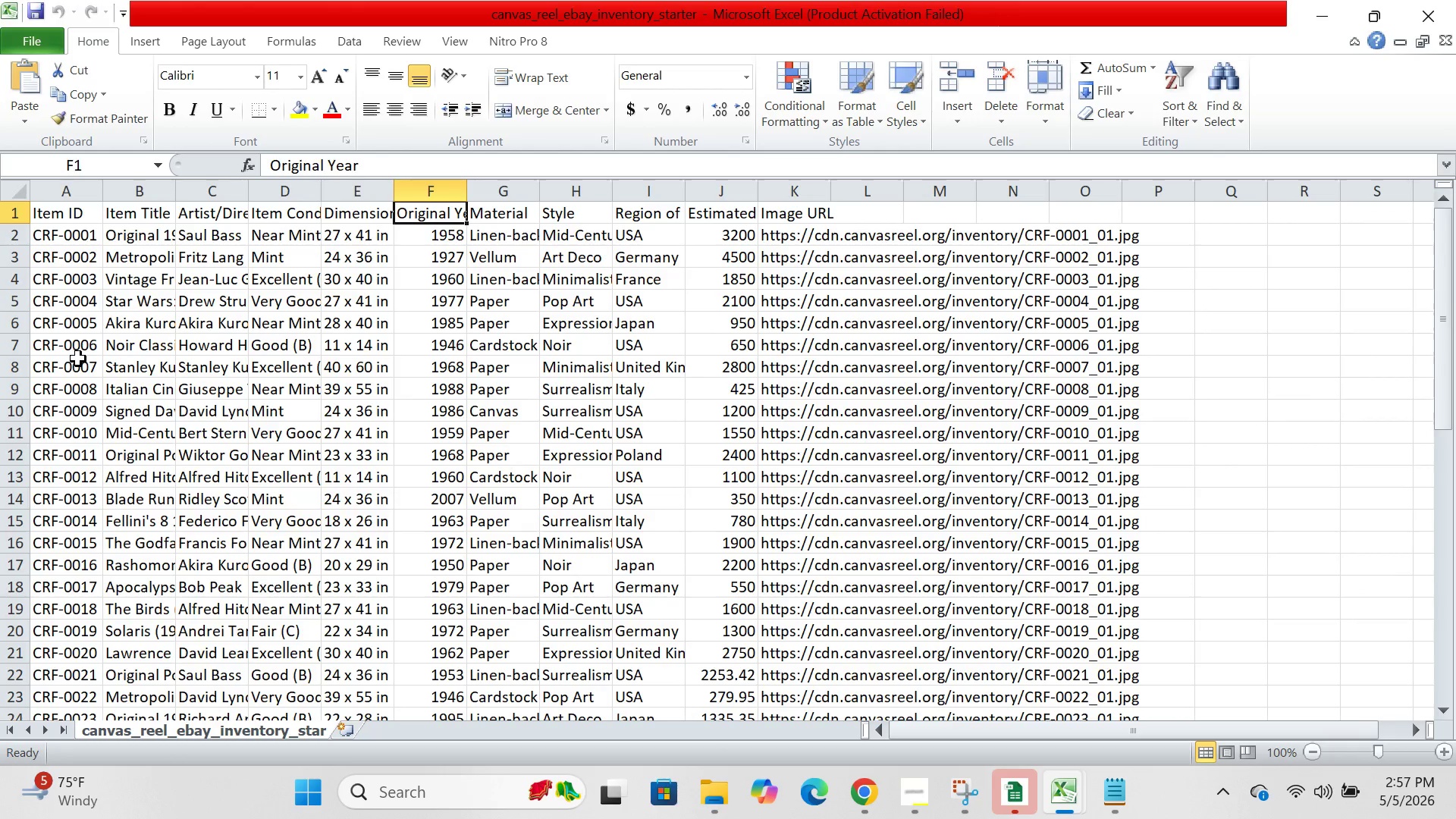 
left_click([83, 343])
 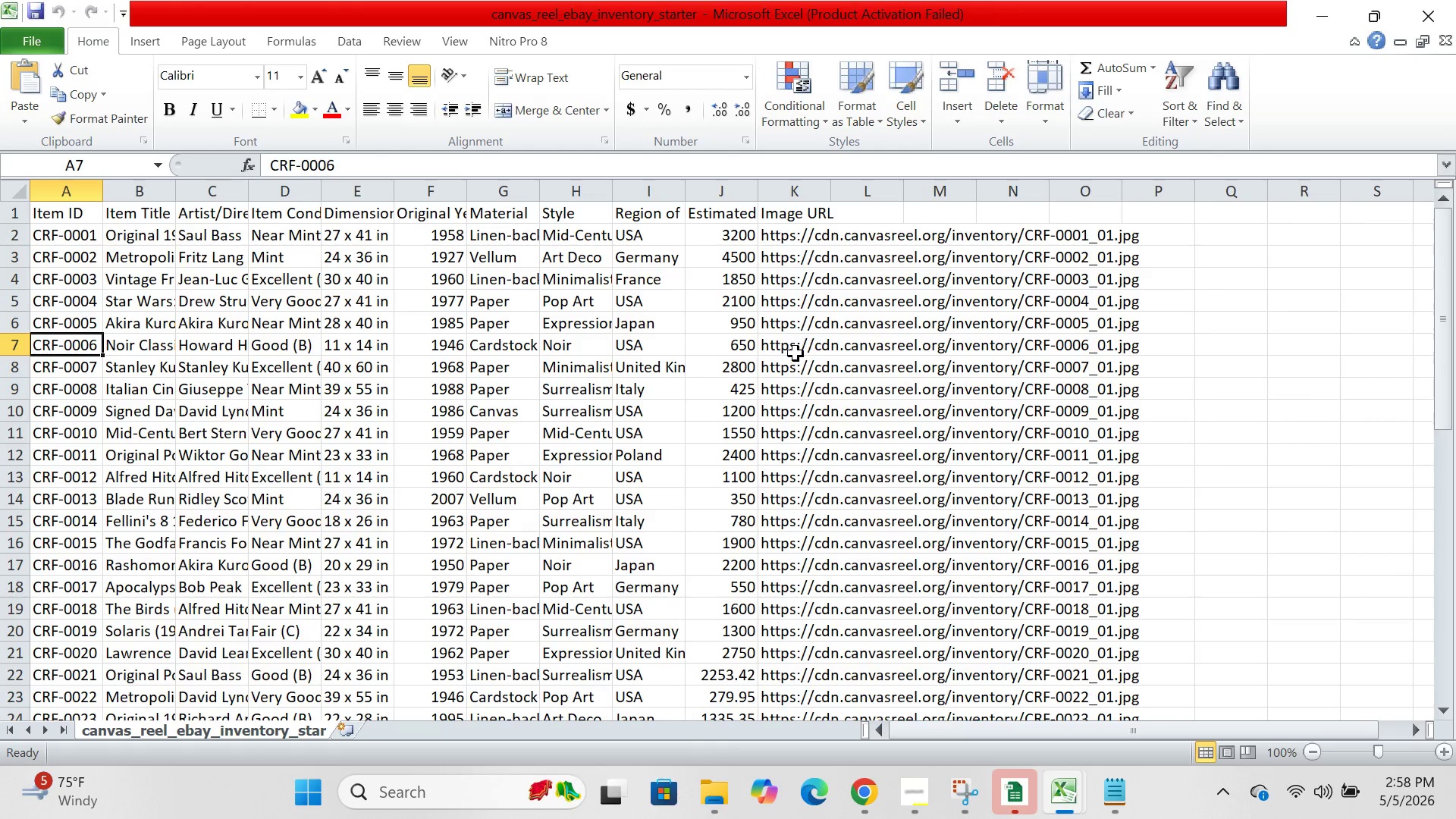 
left_click([795, 352])
 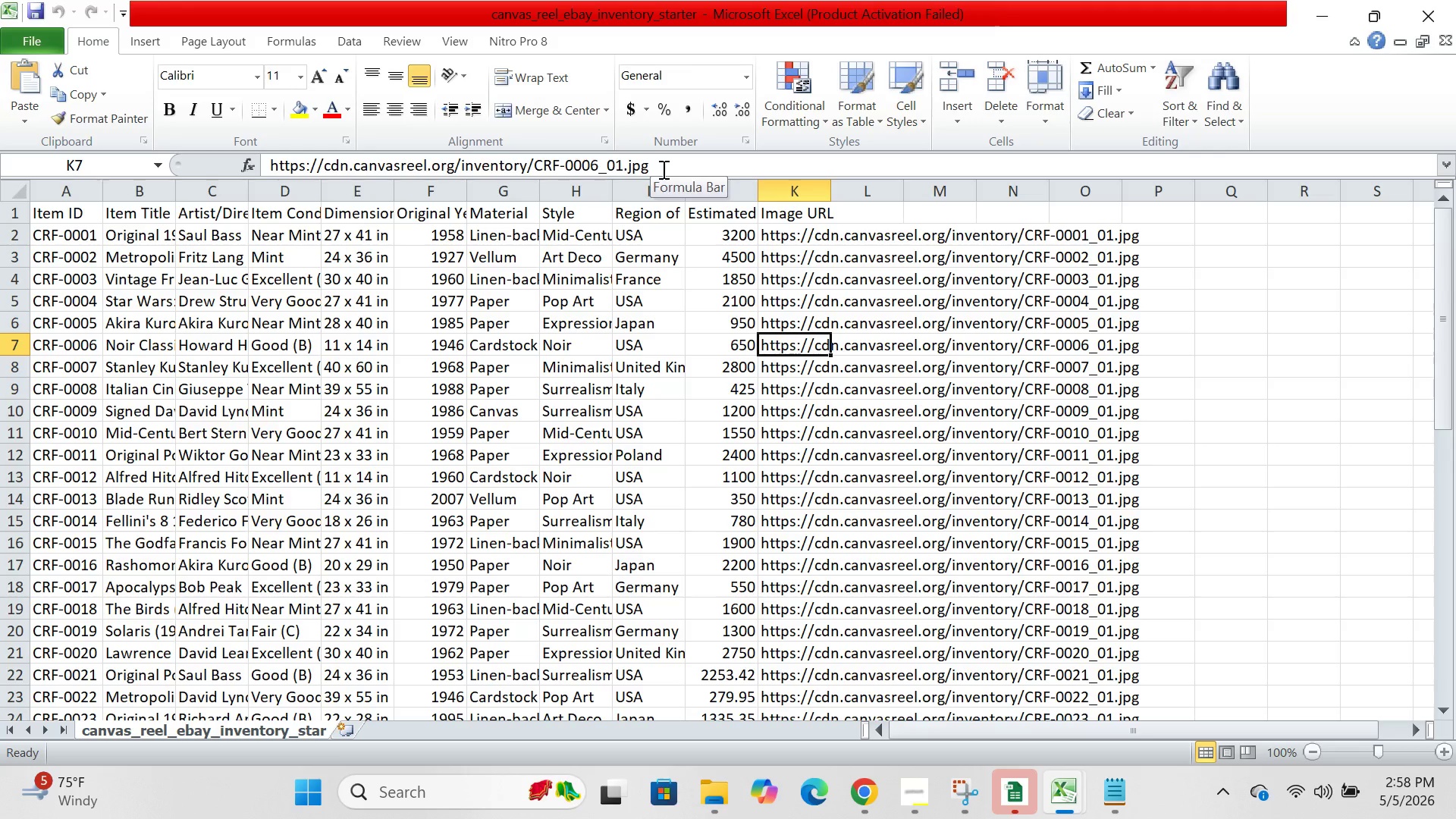 
wait(5.09)
 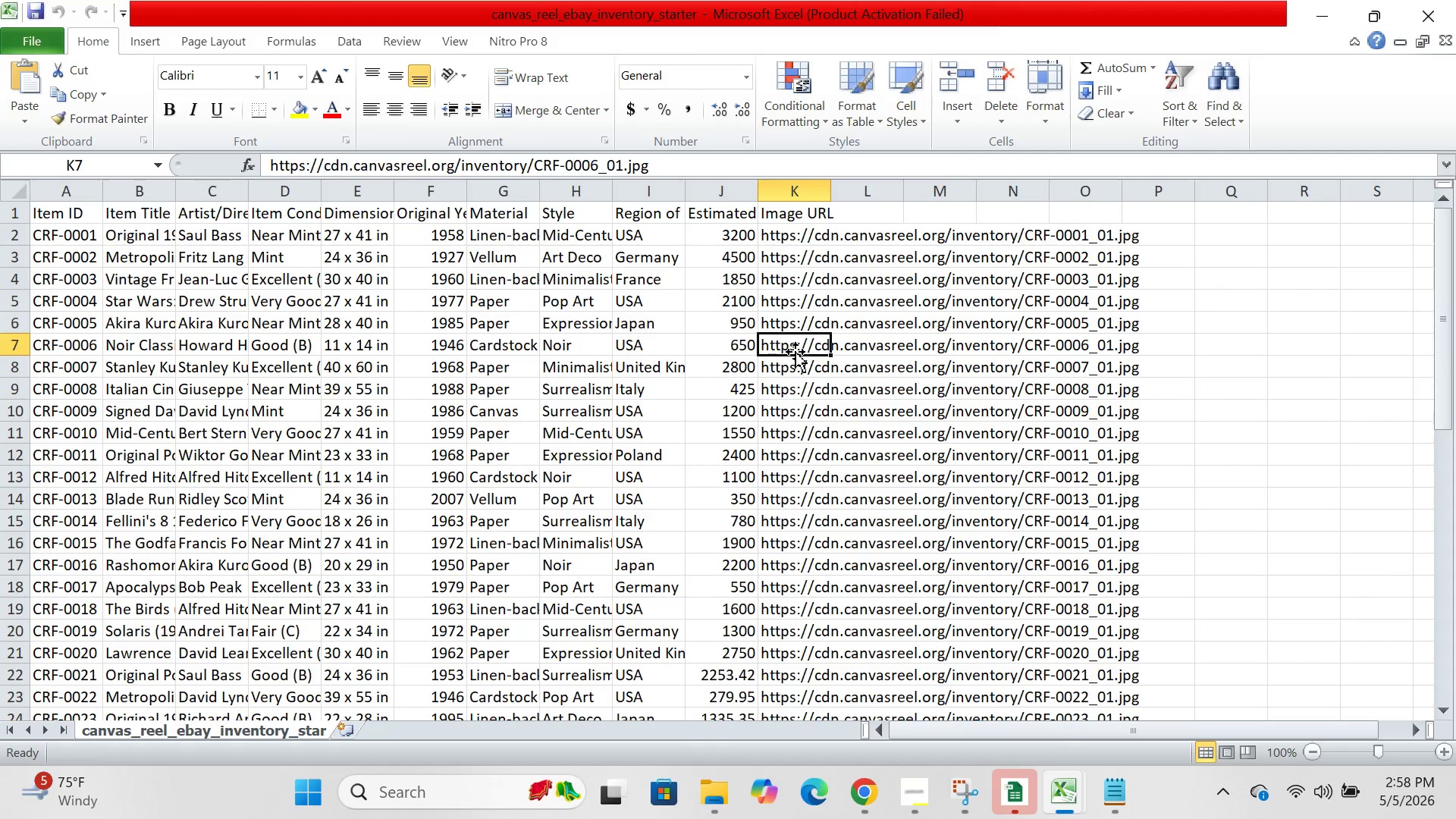 
left_click_drag(start_coordinate=[661, 164], to_coordinate=[319, 135])
 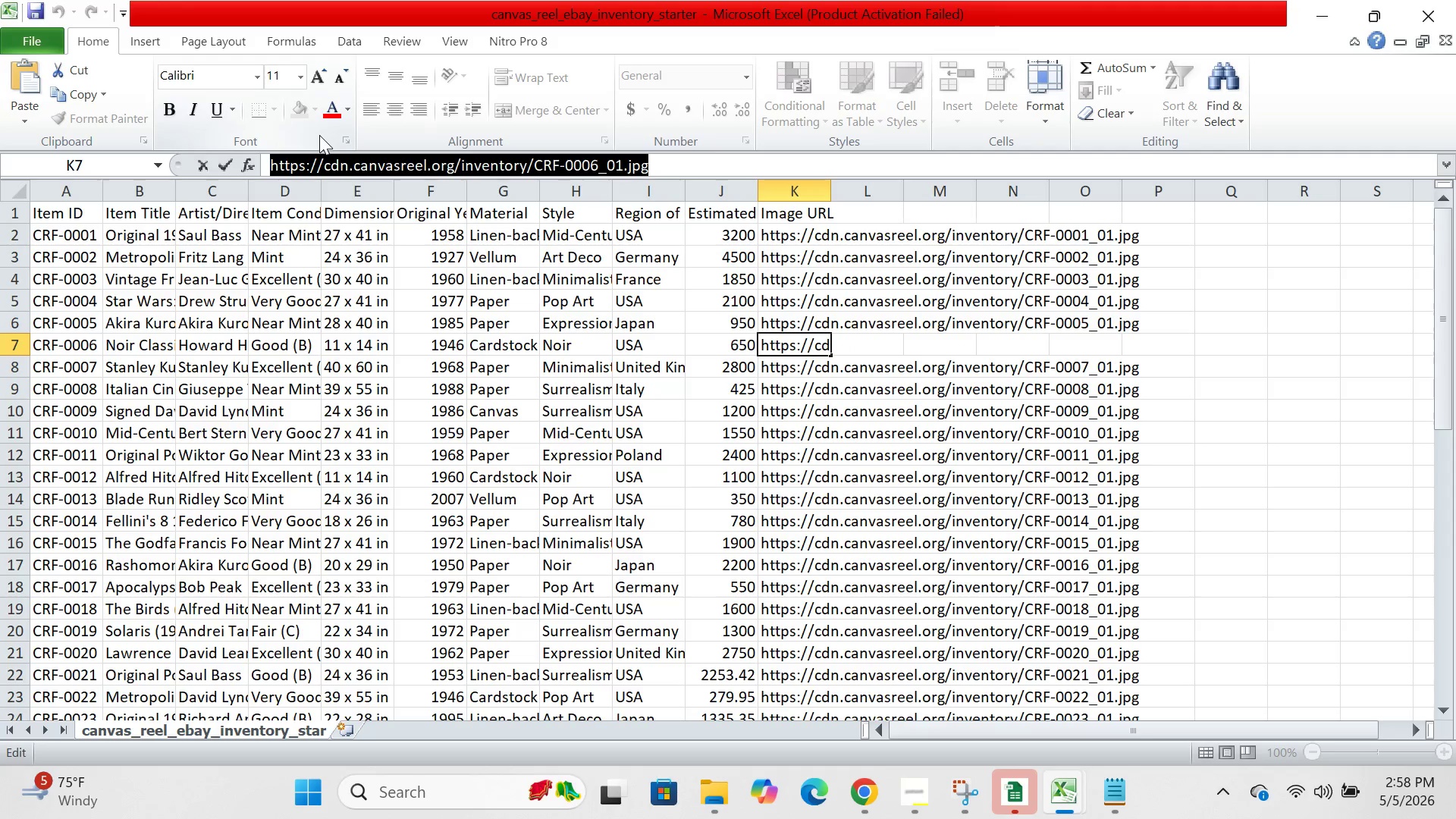 
key(Control+C)
 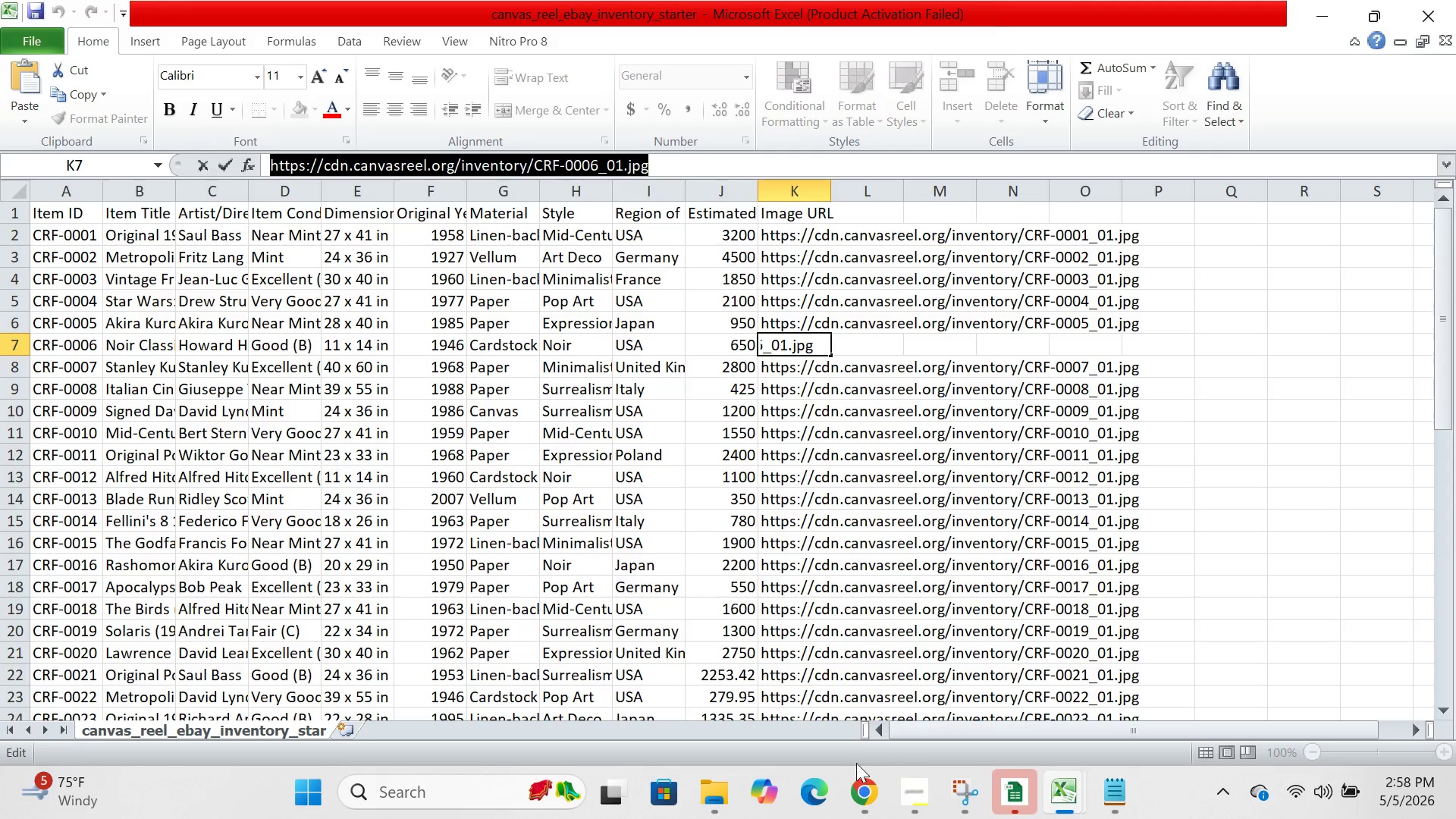 
left_click([860, 780])
 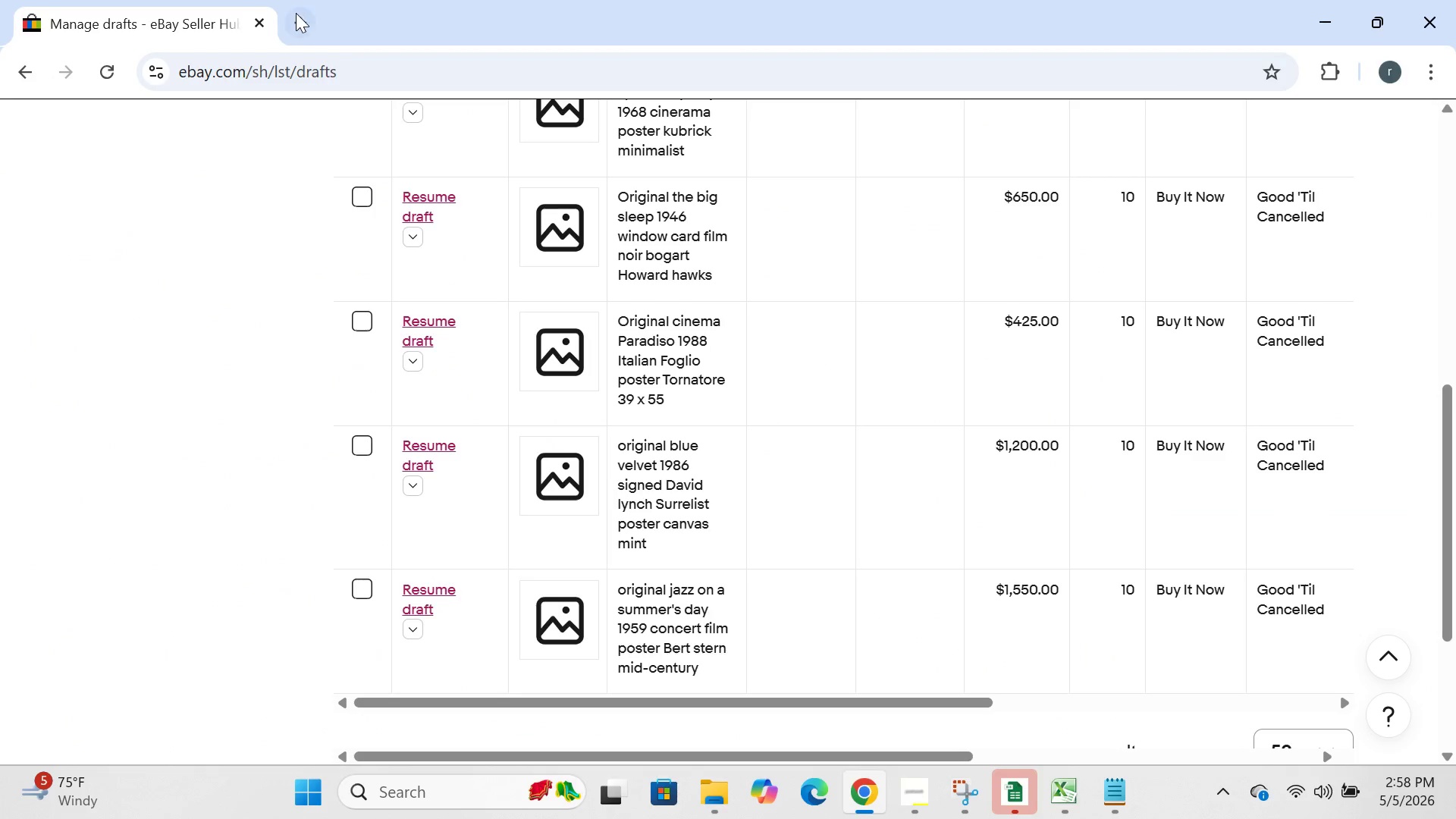 
left_click([296, 13])
 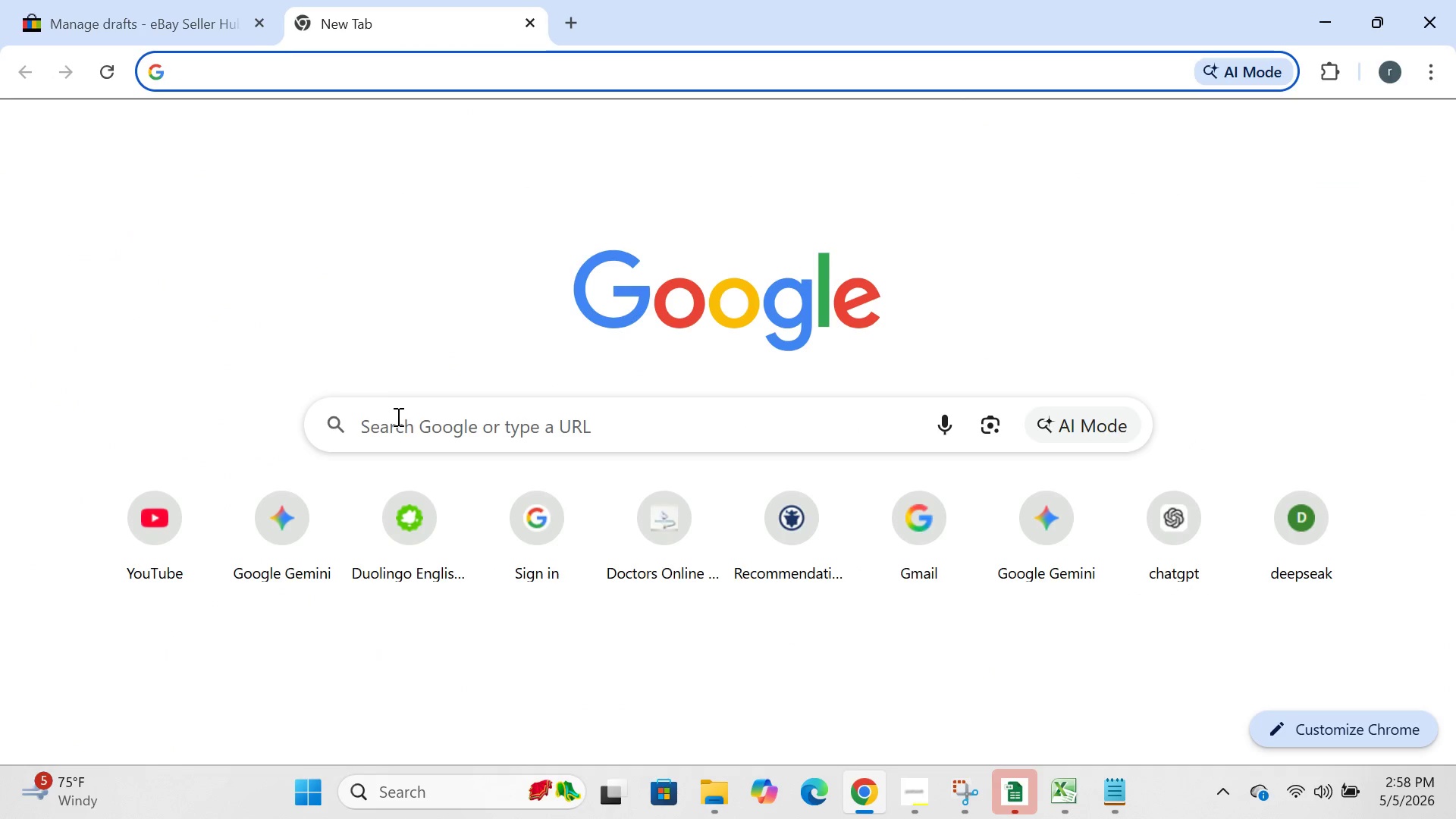 
left_click([397, 418])
 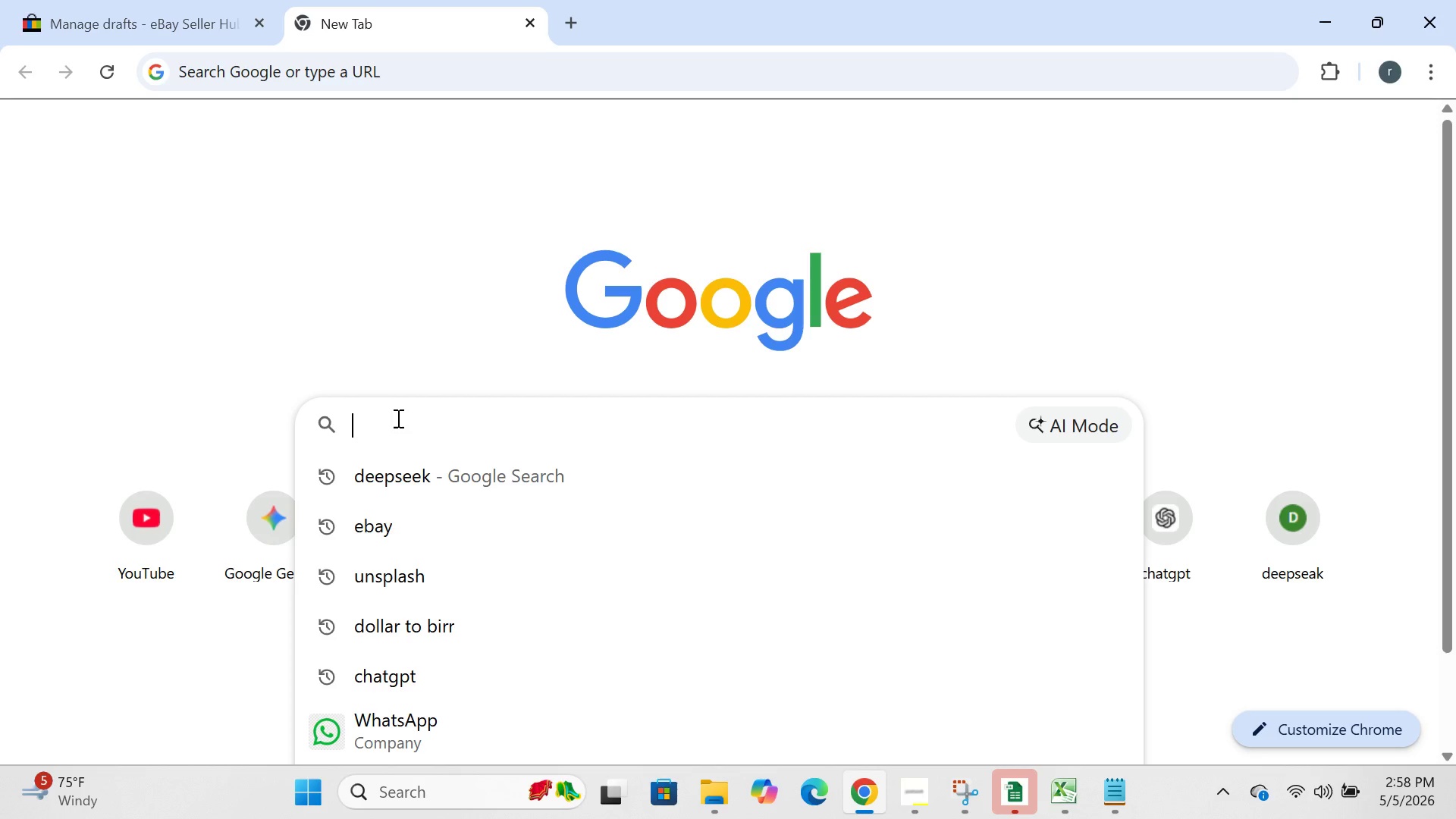 
key(Control+V)
 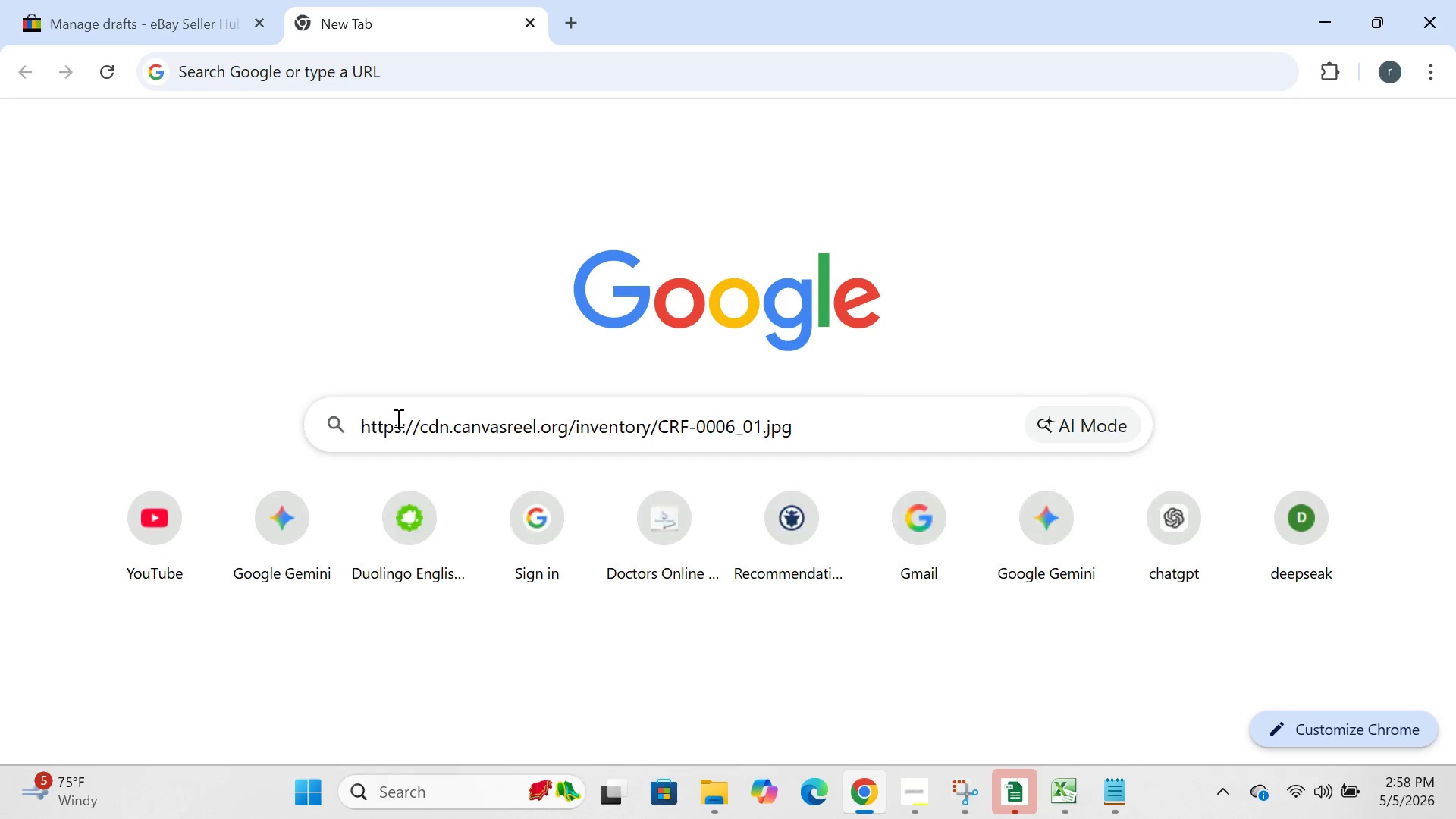 
key(Enter)
 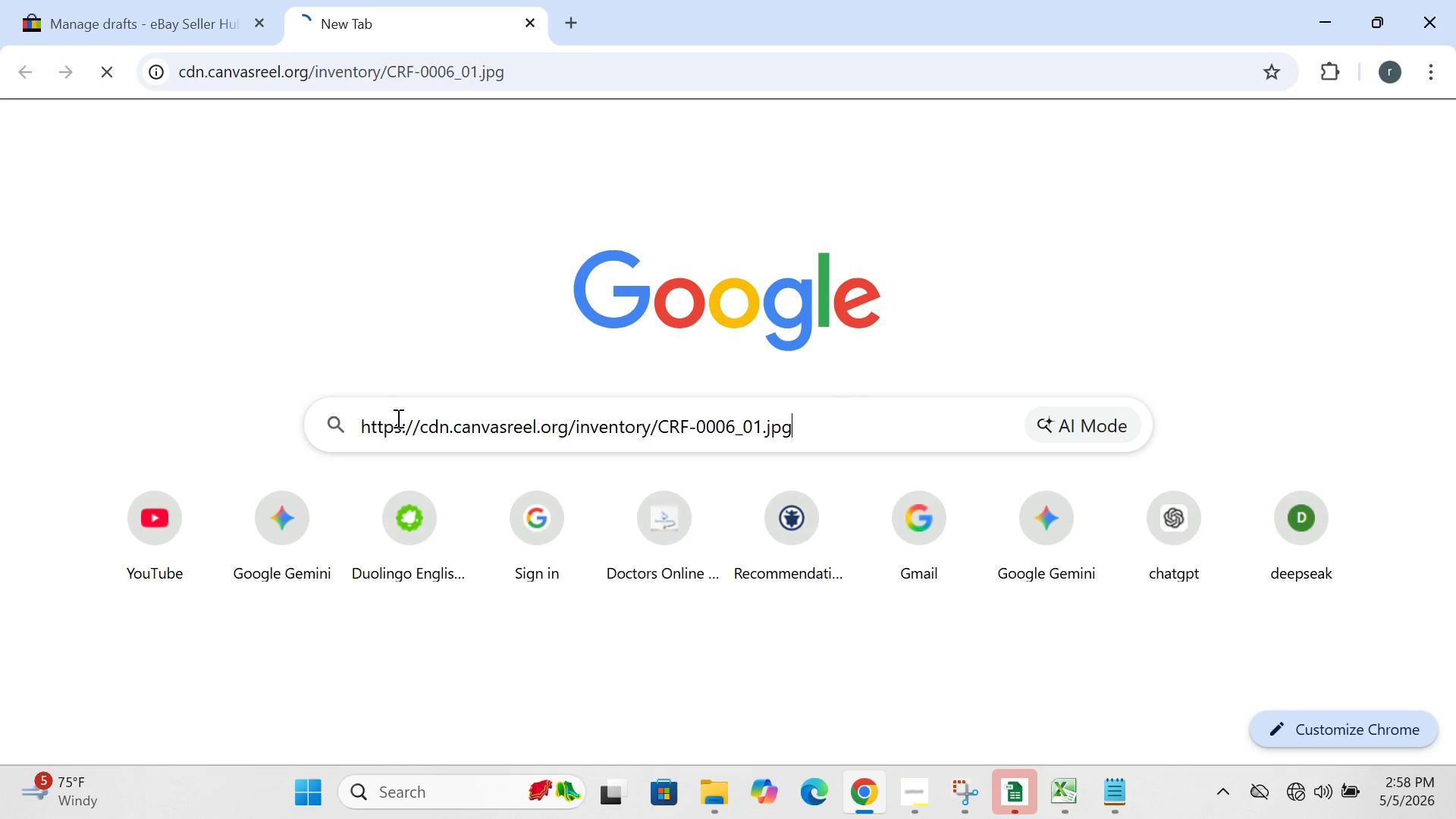 
wait(6.58)
 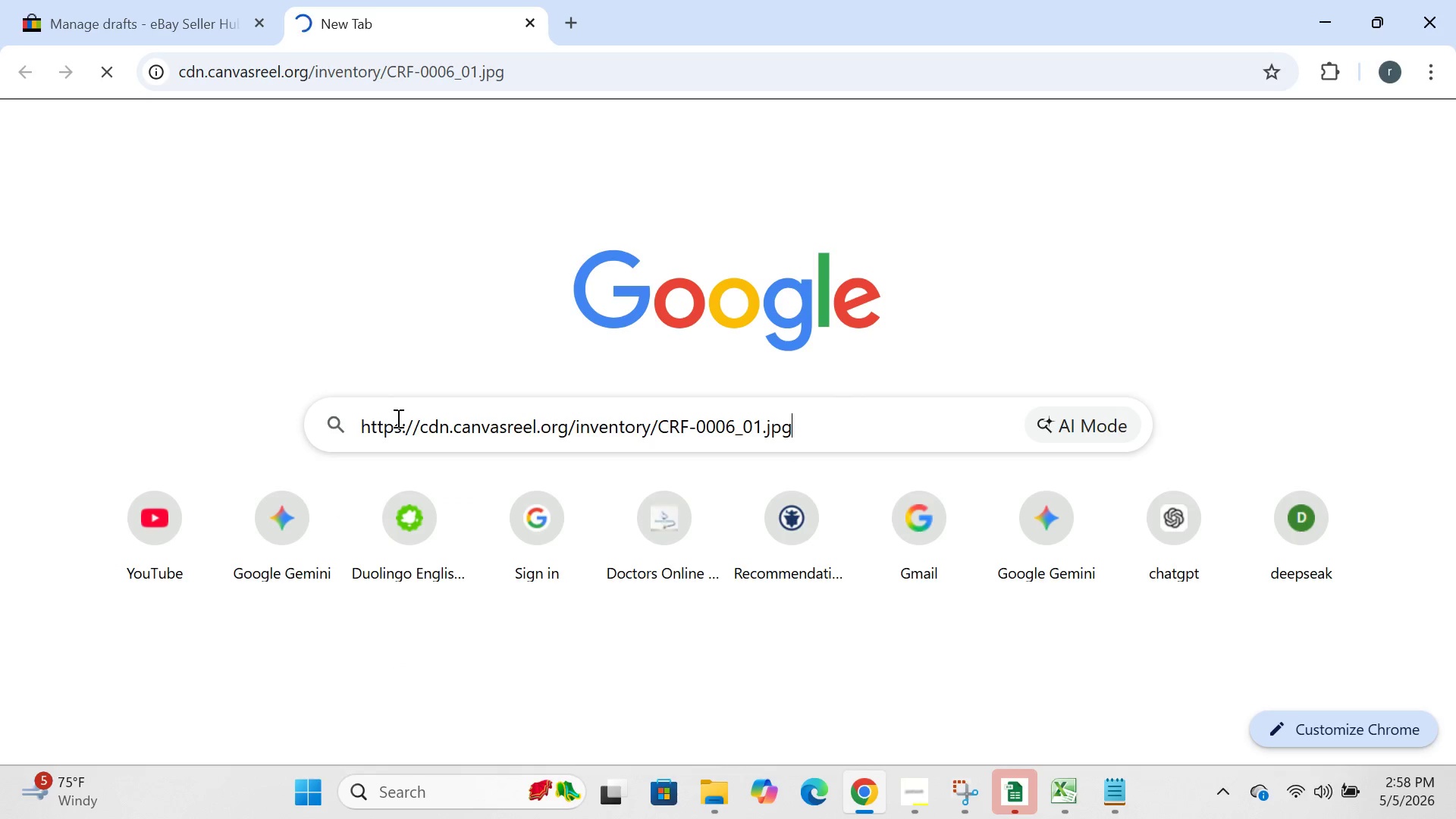 
left_click([1298, 780])
 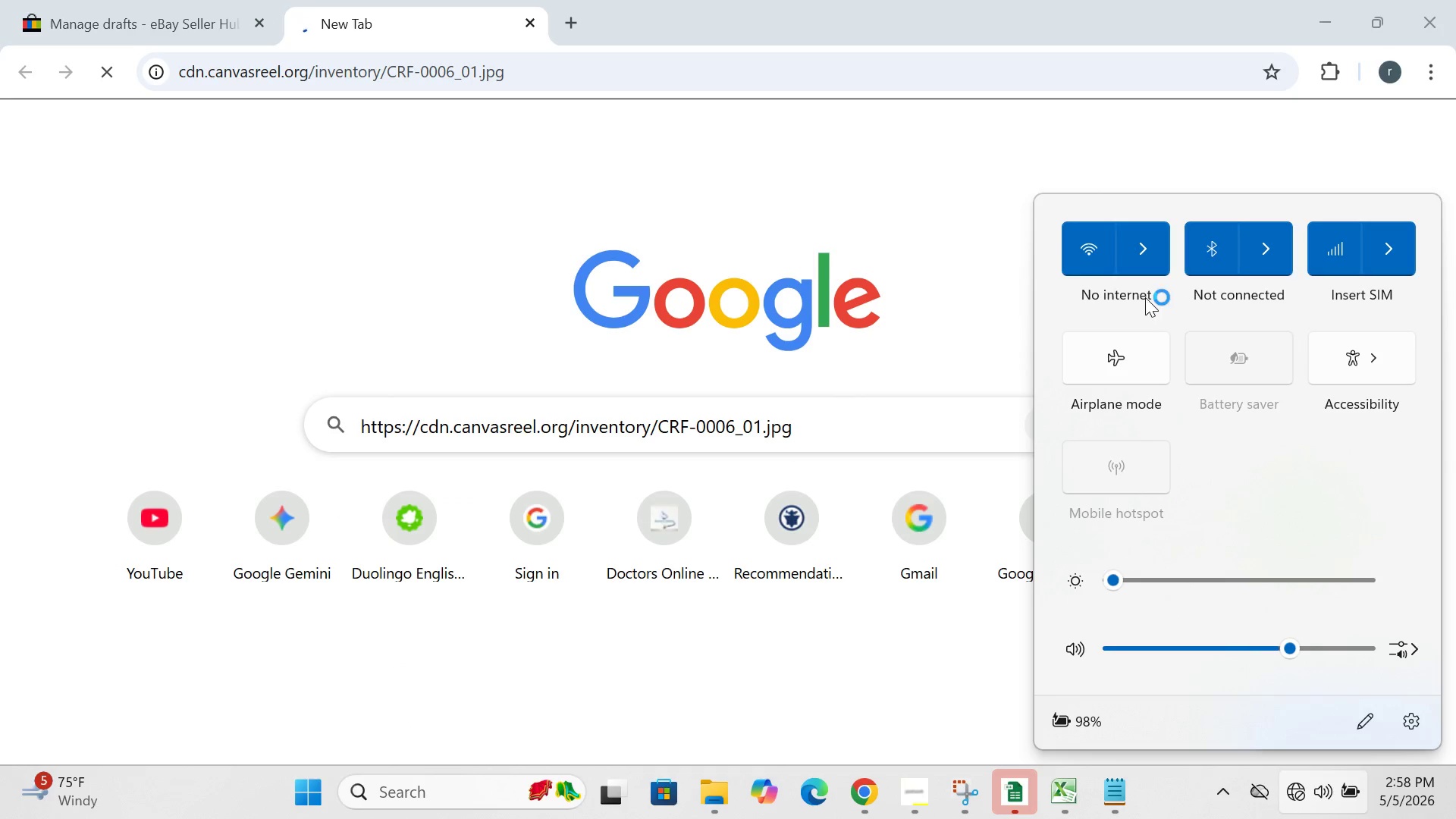 
left_click([1143, 270])